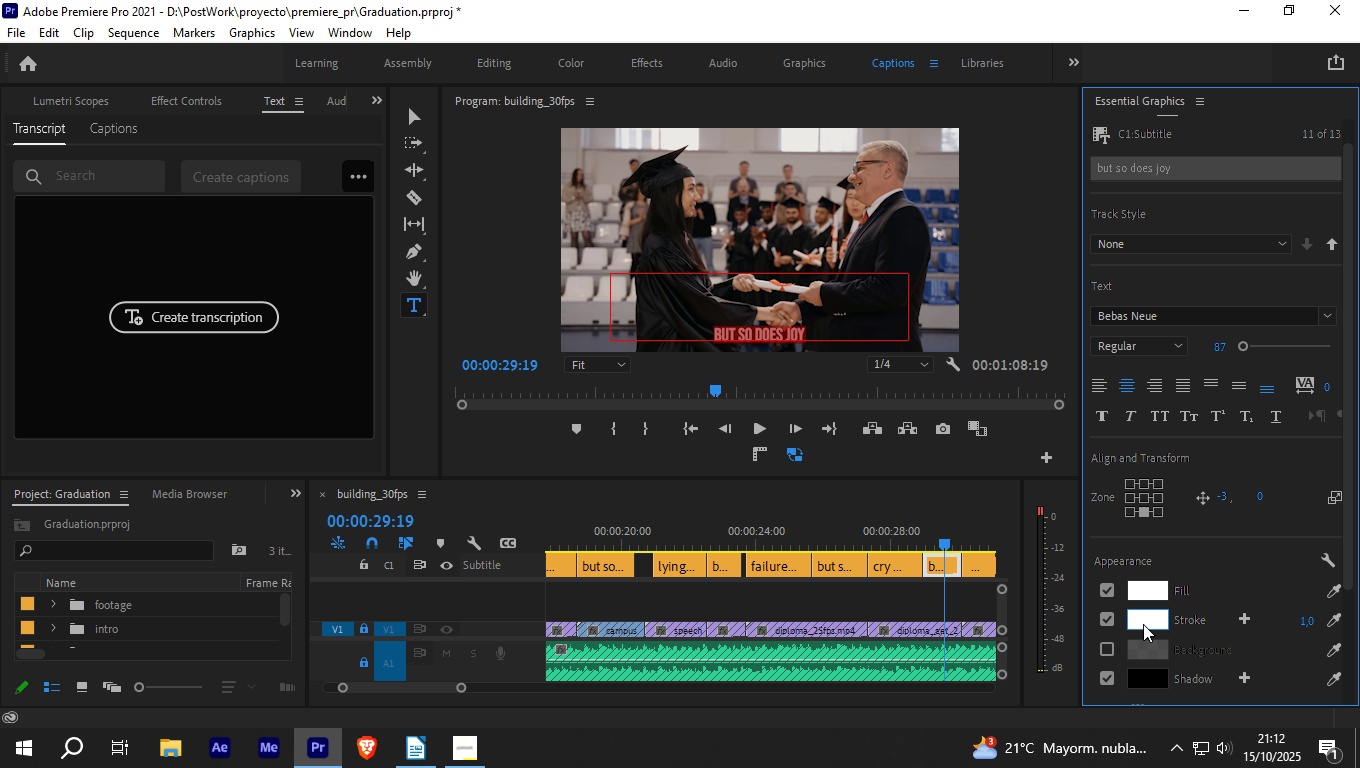 
left_click([1143, 624])
 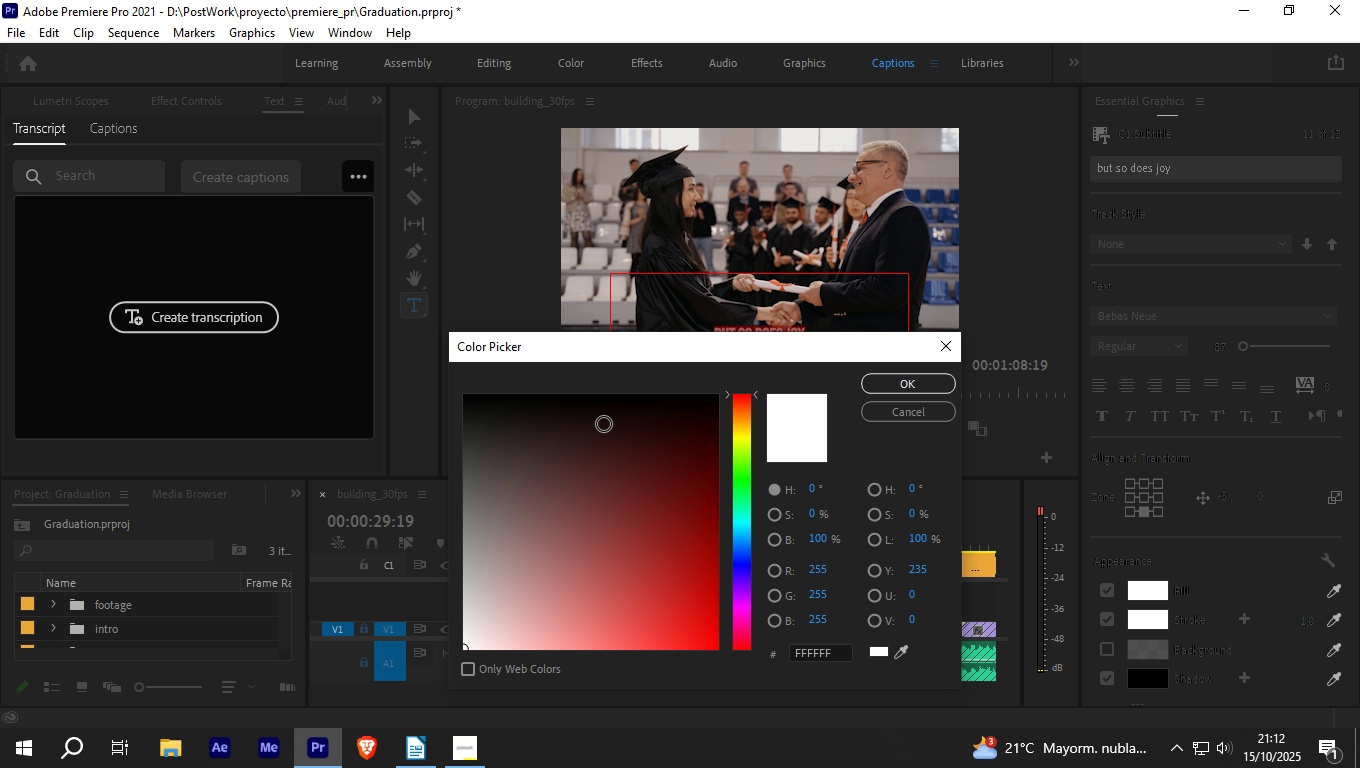 
left_click_drag(start_coordinate=[604, 424], to_coordinate=[671, 309])
 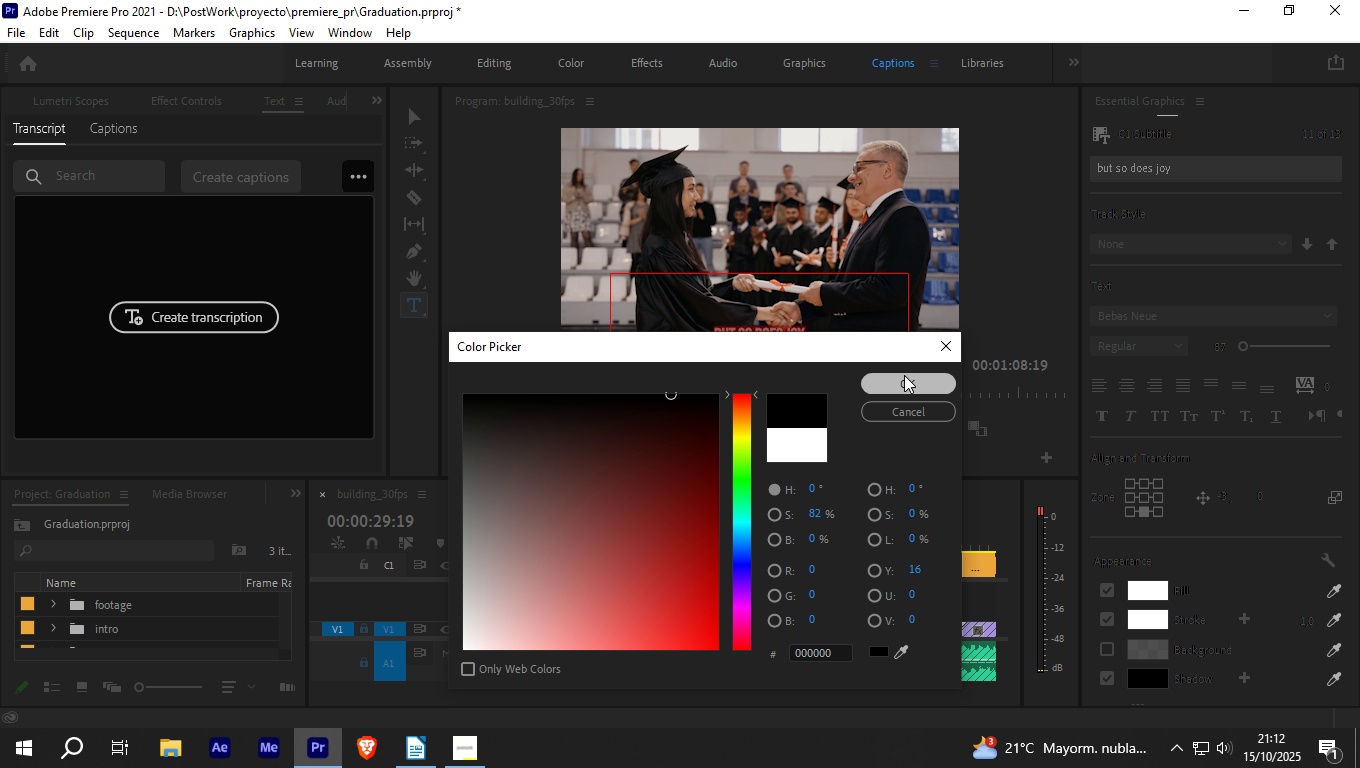 
left_click([904, 375])
 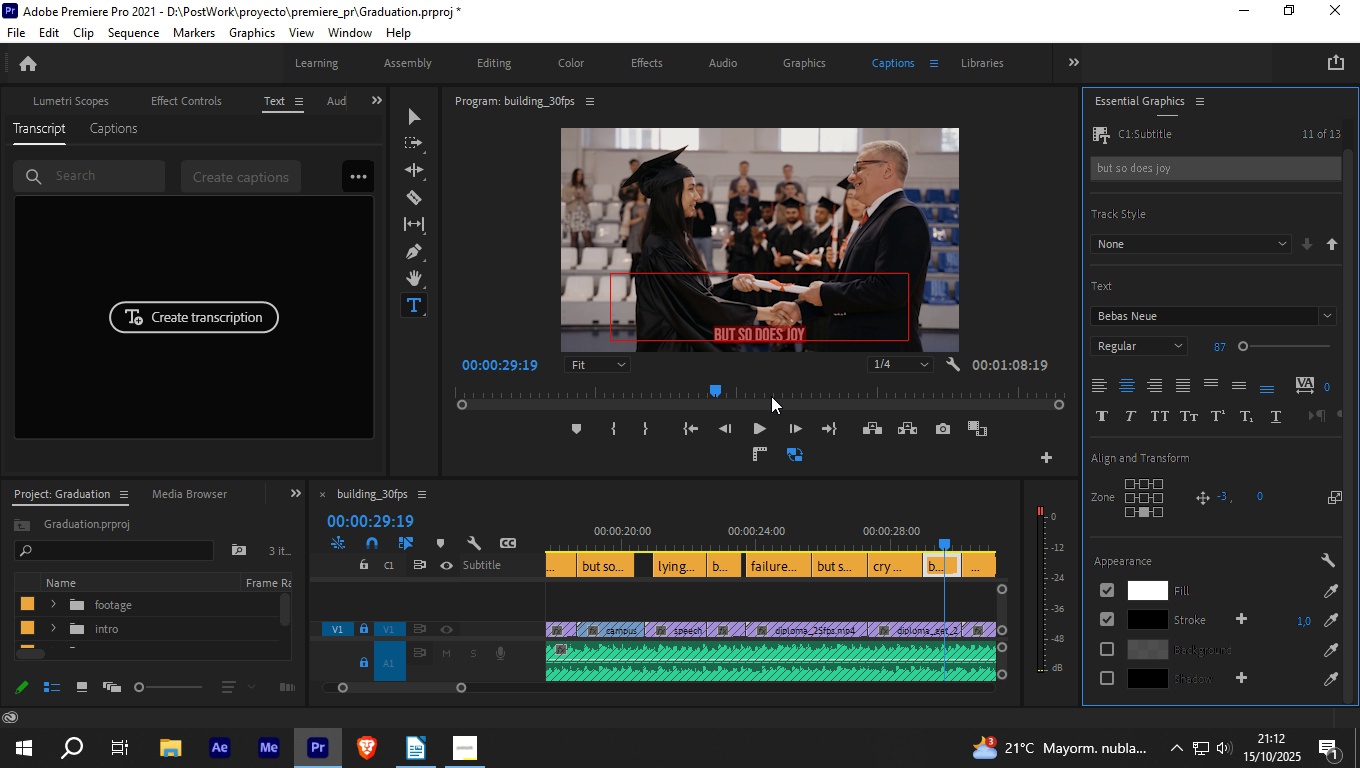 
left_click([755, 425])
 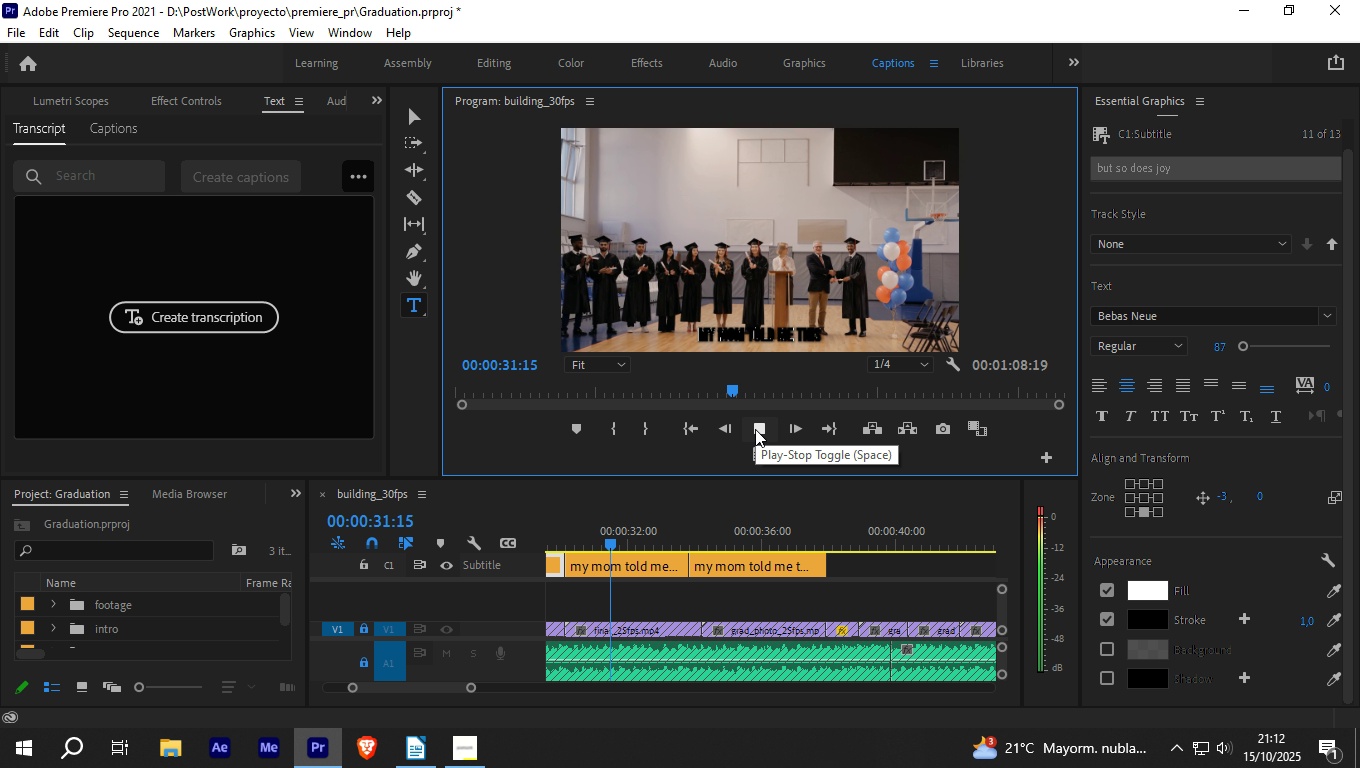 
left_click([755, 429])
 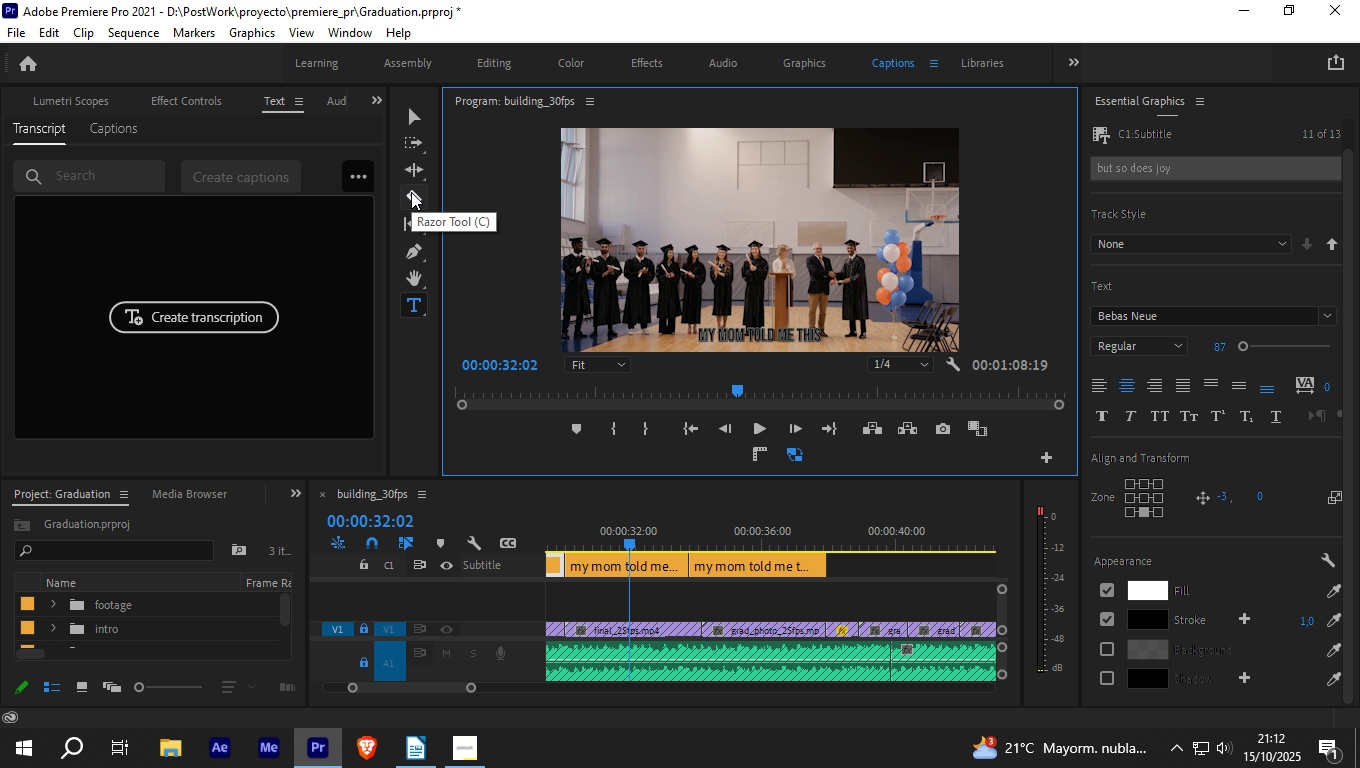 
wait(5.7)
 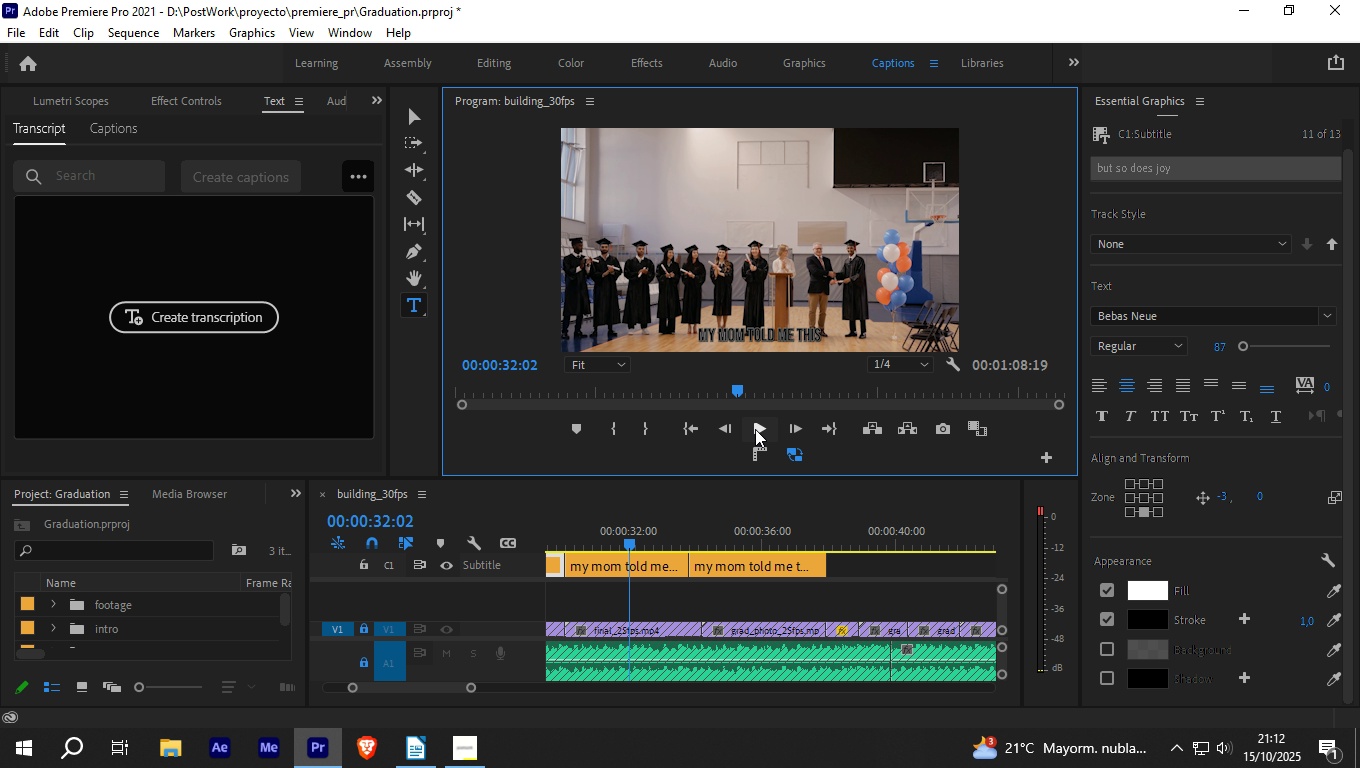 
key(Space)
 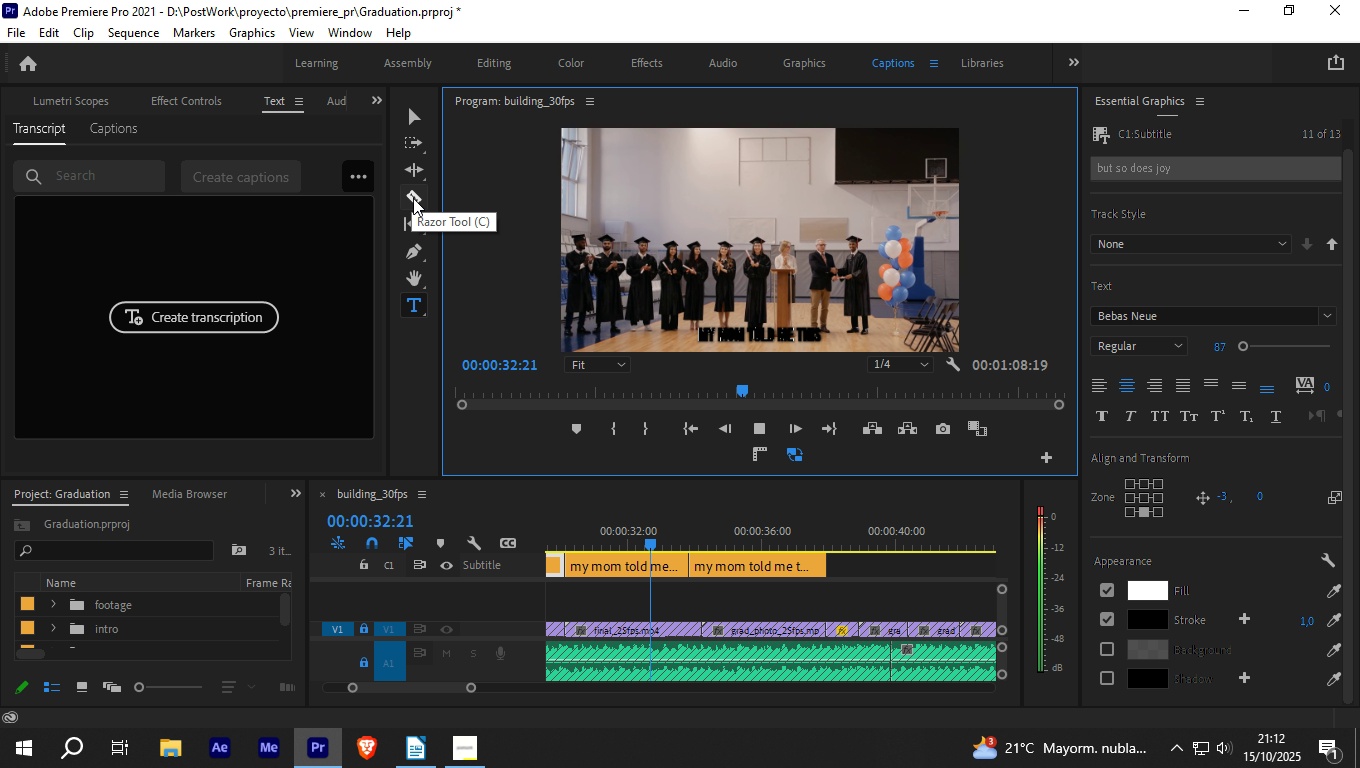 
key(Space)
 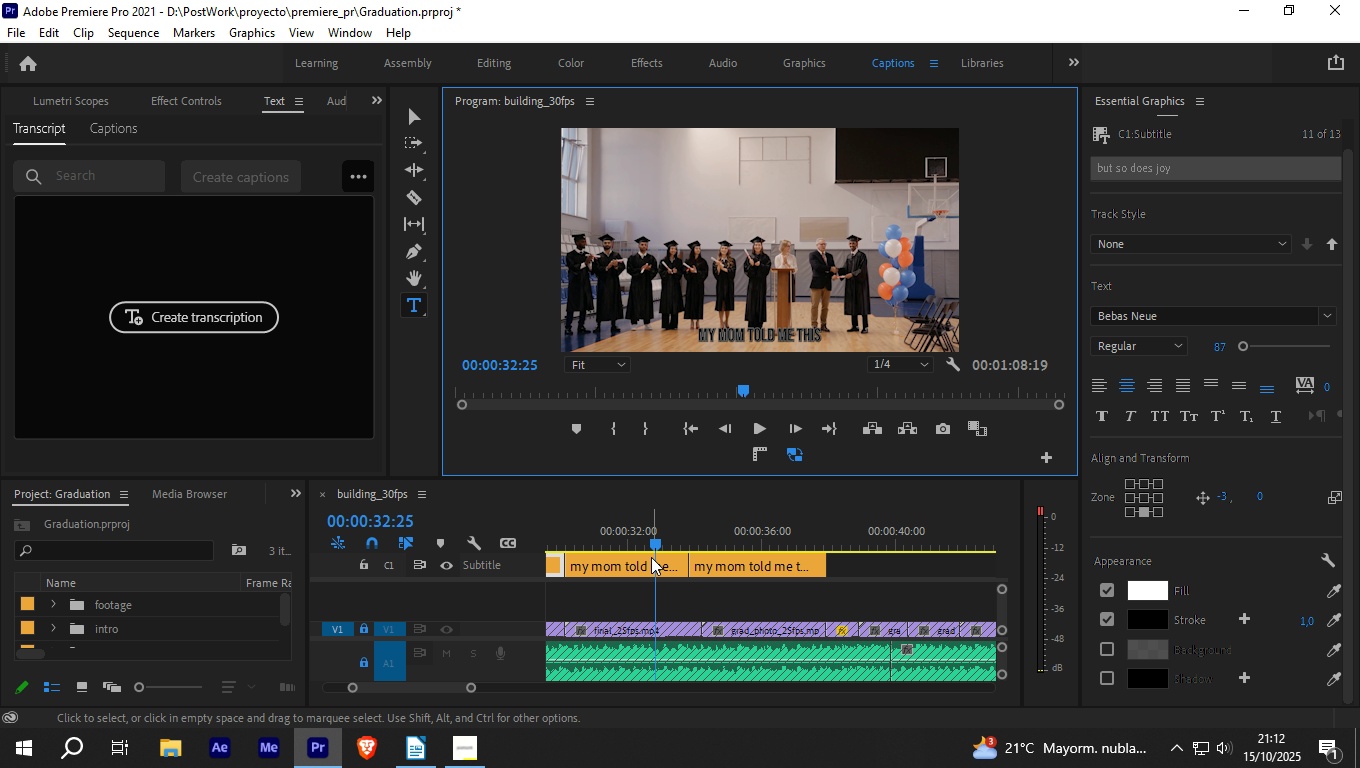 
left_click_drag(start_coordinate=[651, 544], to_coordinate=[559, 544])
 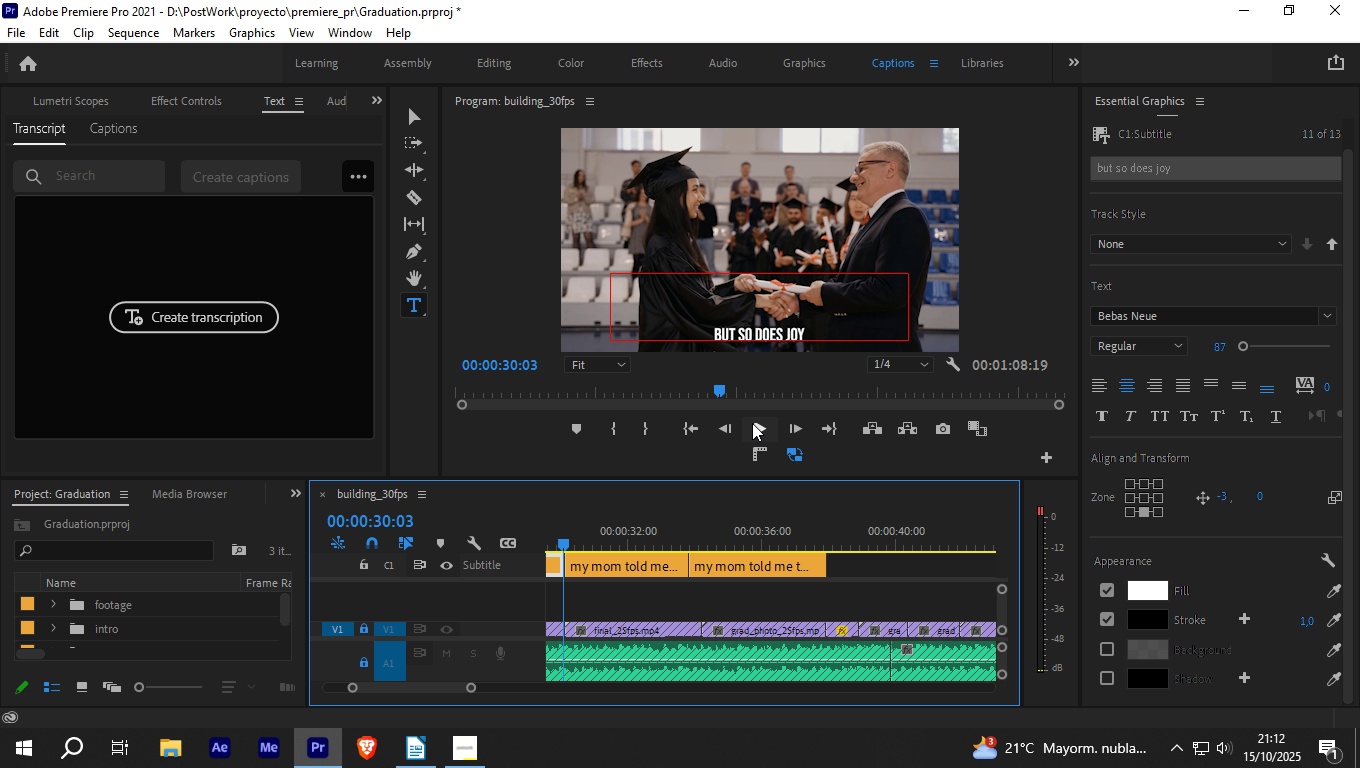 
left_click([752, 423])
 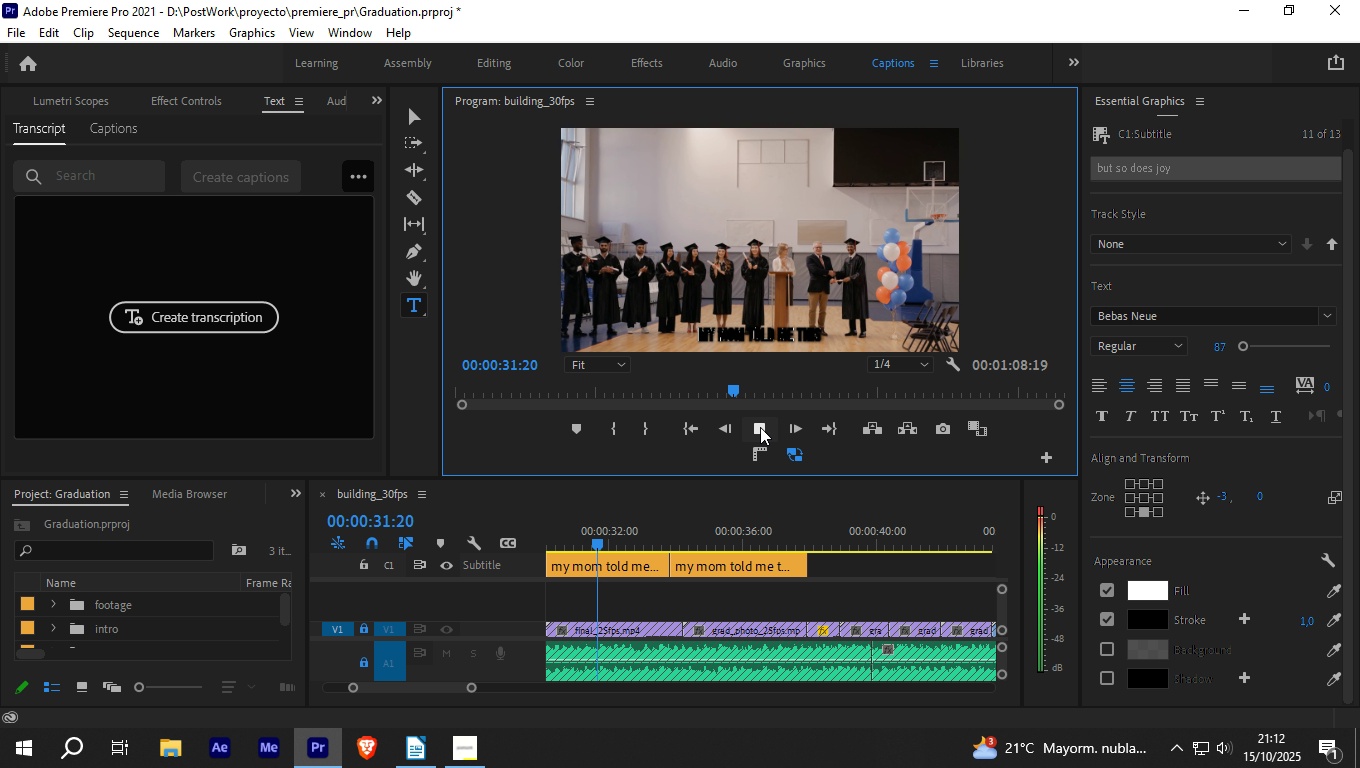 
left_click([760, 427])
 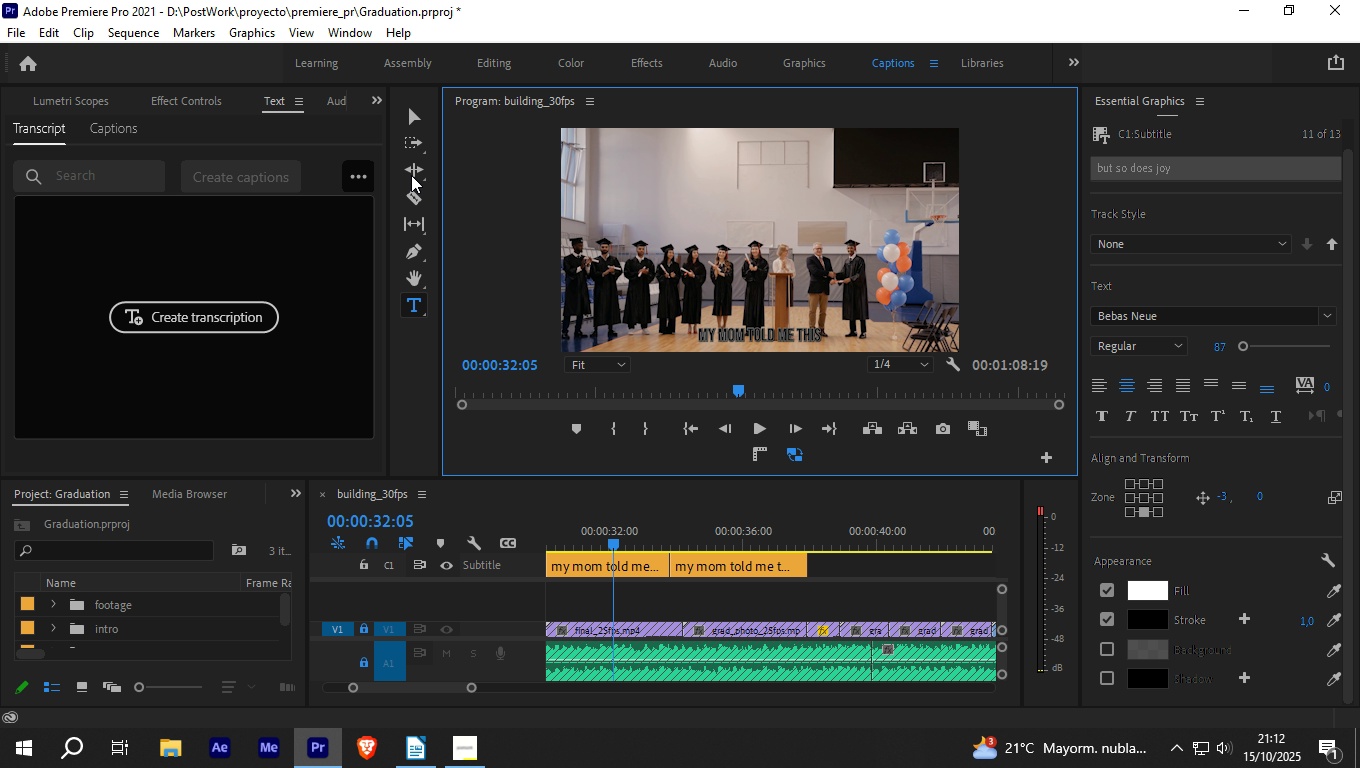 
left_click([419, 193])
 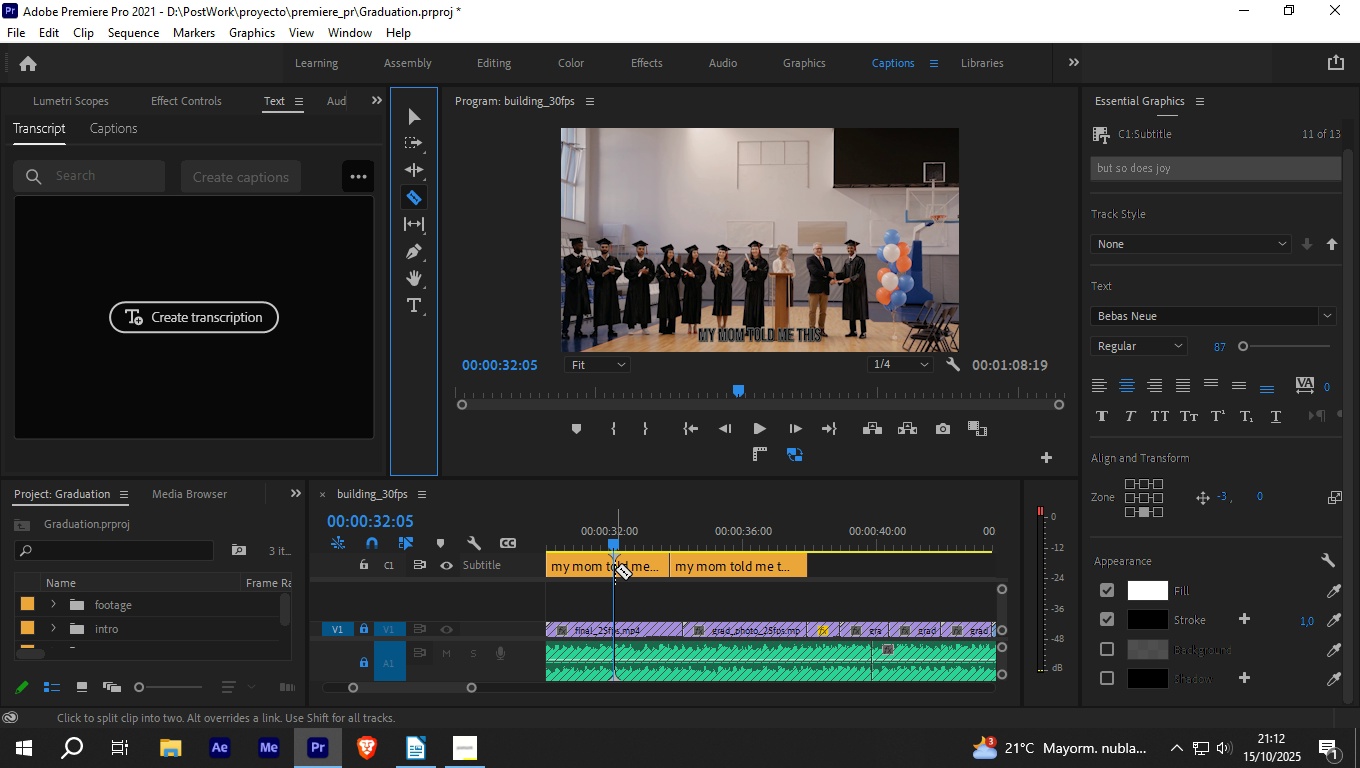 
left_click([615, 569])
 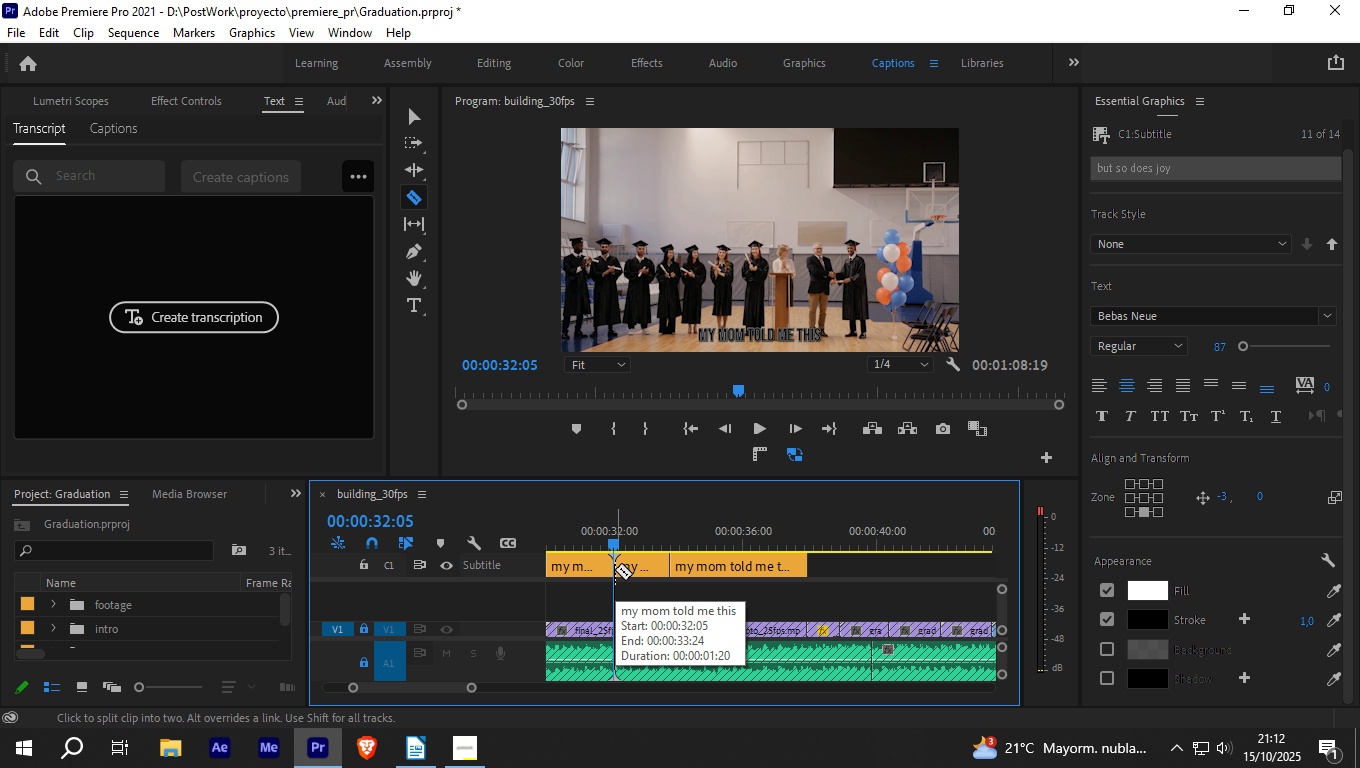 
key(V)
 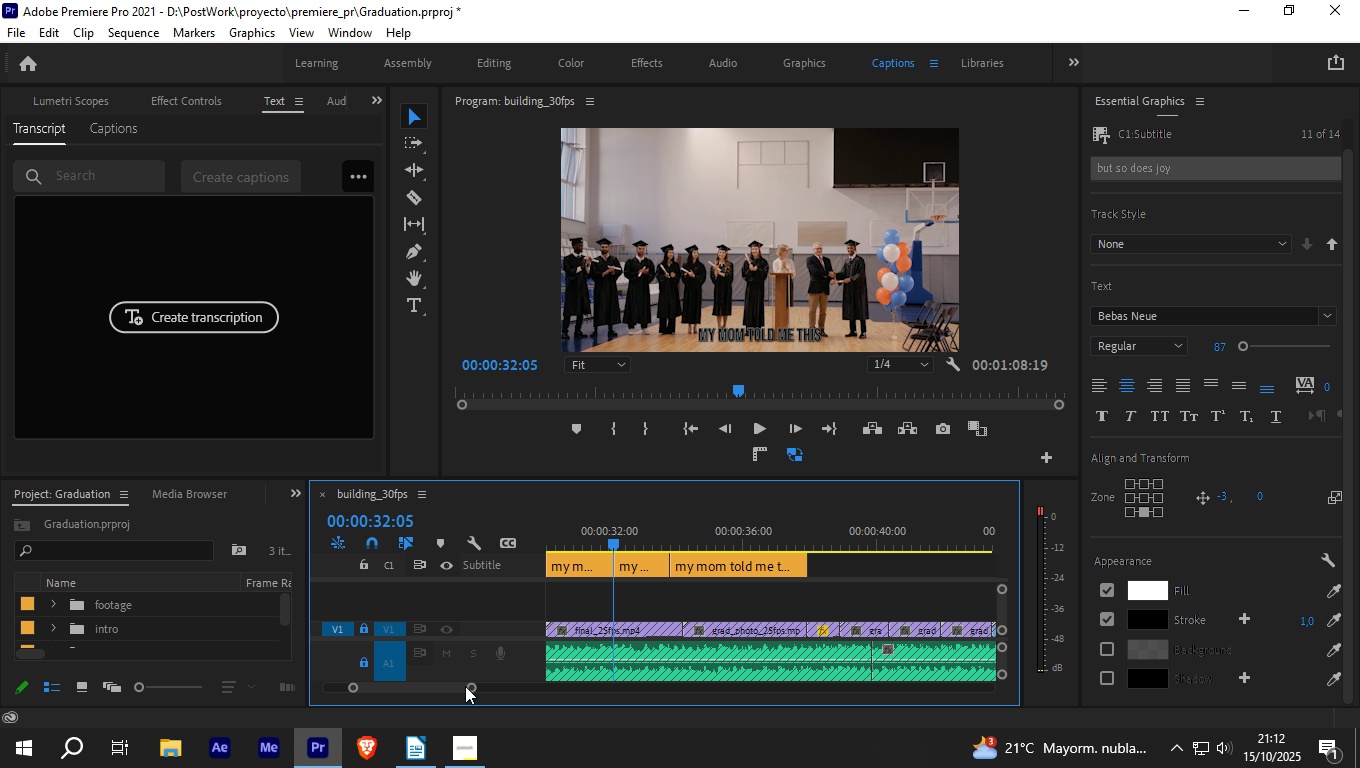 
left_click([465, 686])
 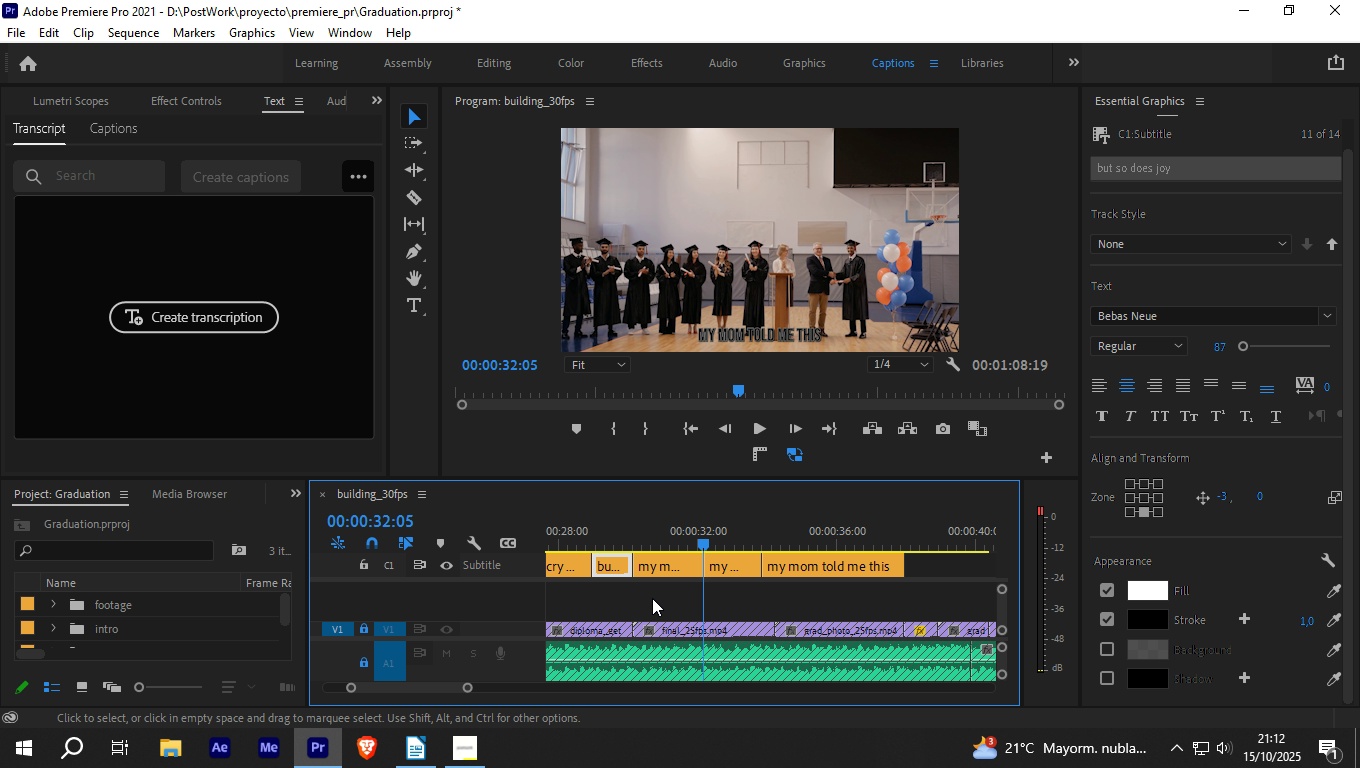 
left_click_drag(start_coordinate=[637, 561], to_coordinate=[647, 561])
 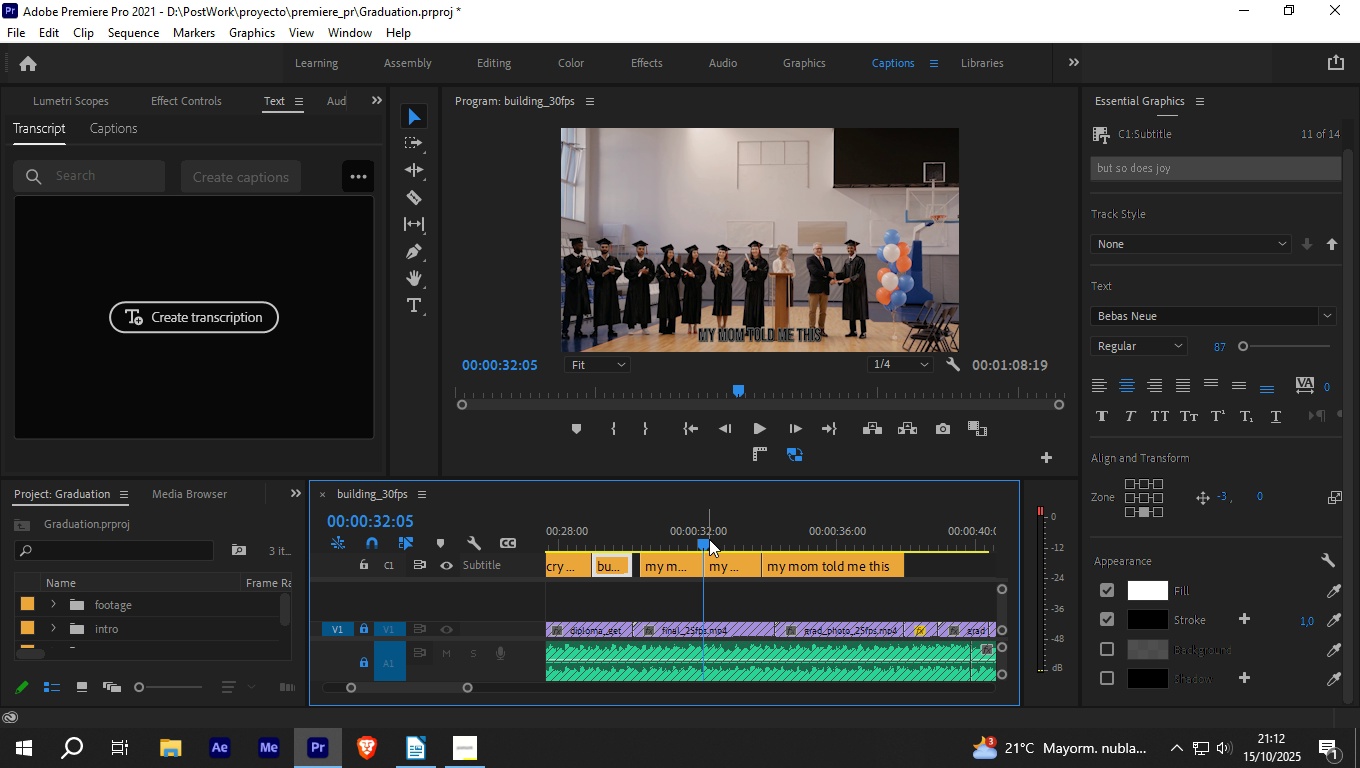 
left_click_drag(start_coordinate=[709, 539], to_coordinate=[650, 542])
 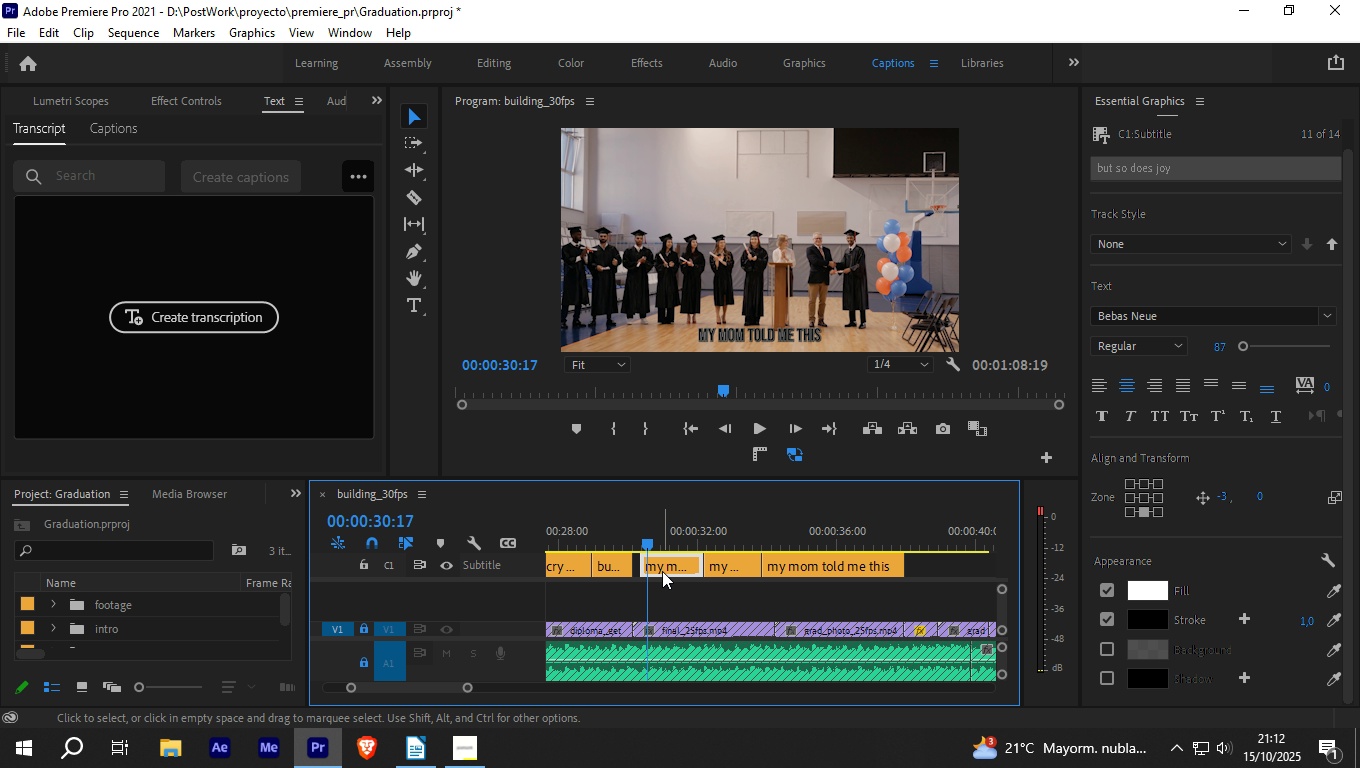 
left_click([662, 571])
 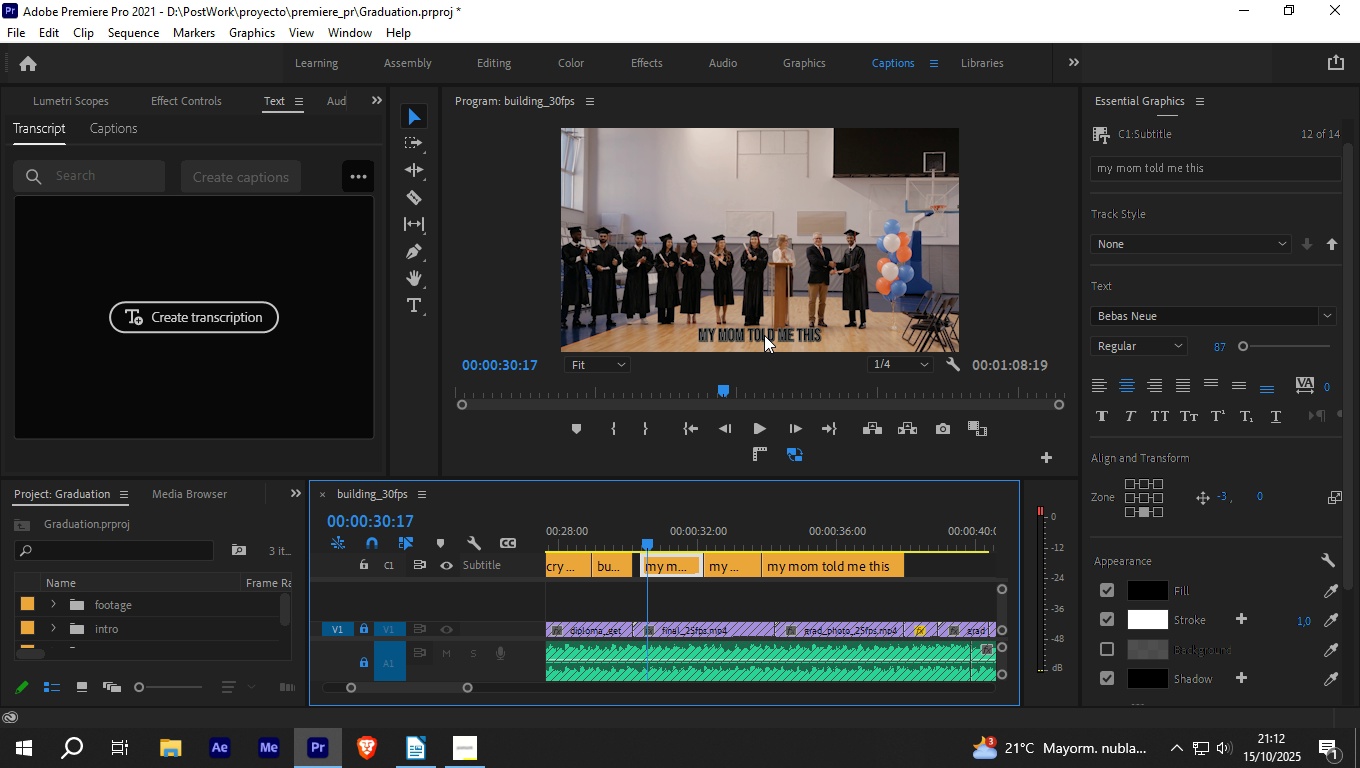 
left_click([764, 335])
 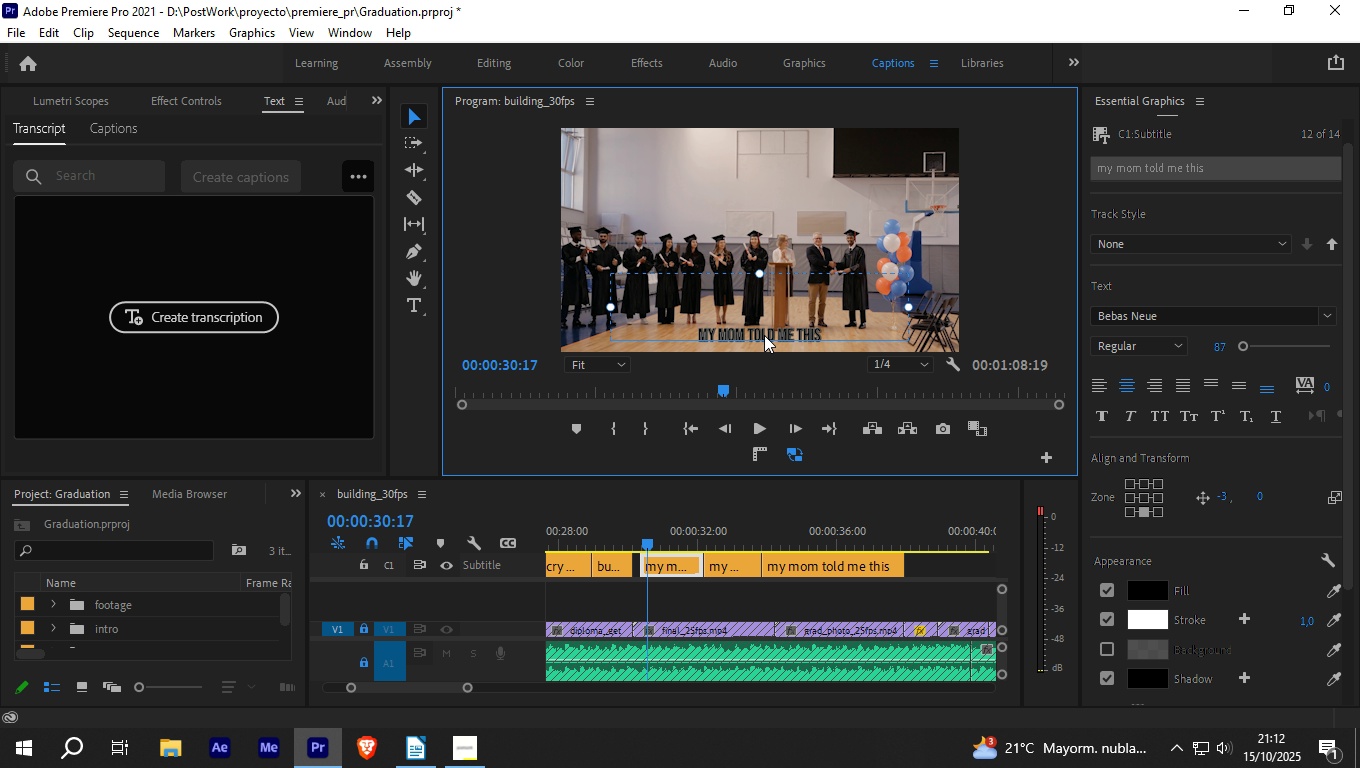 
double_click([764, 335])
 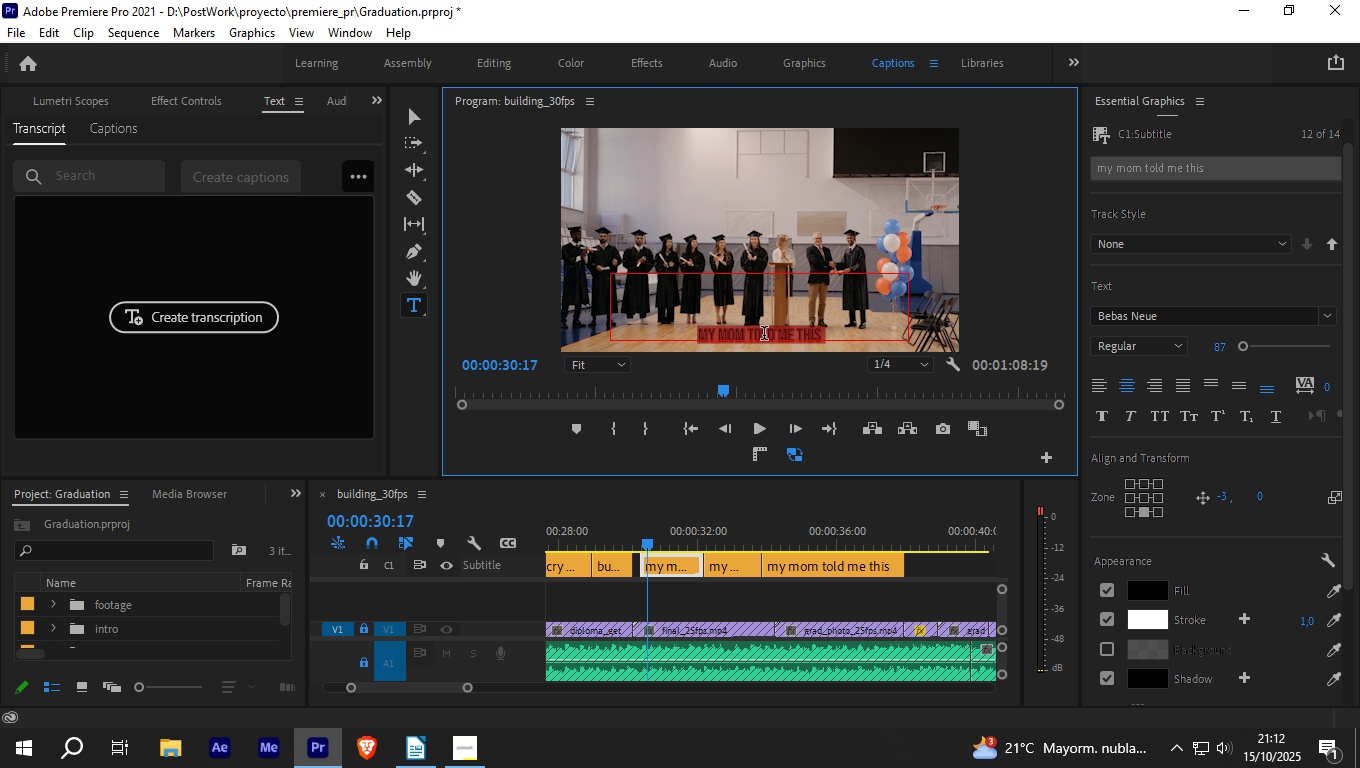 
type(and negativity has ten letters)
 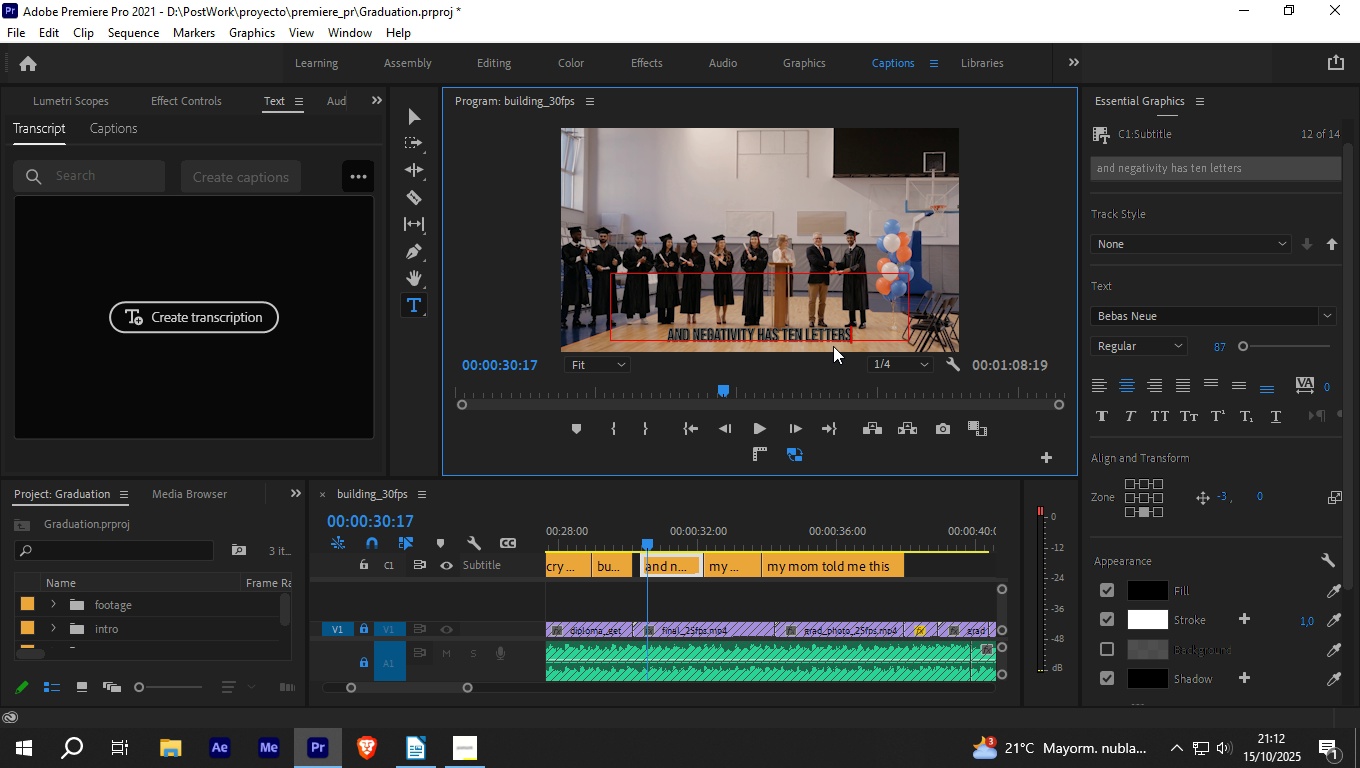 
left_click_drag(start_coordinate=[852, 335], to_coordinate=[670, 335])
 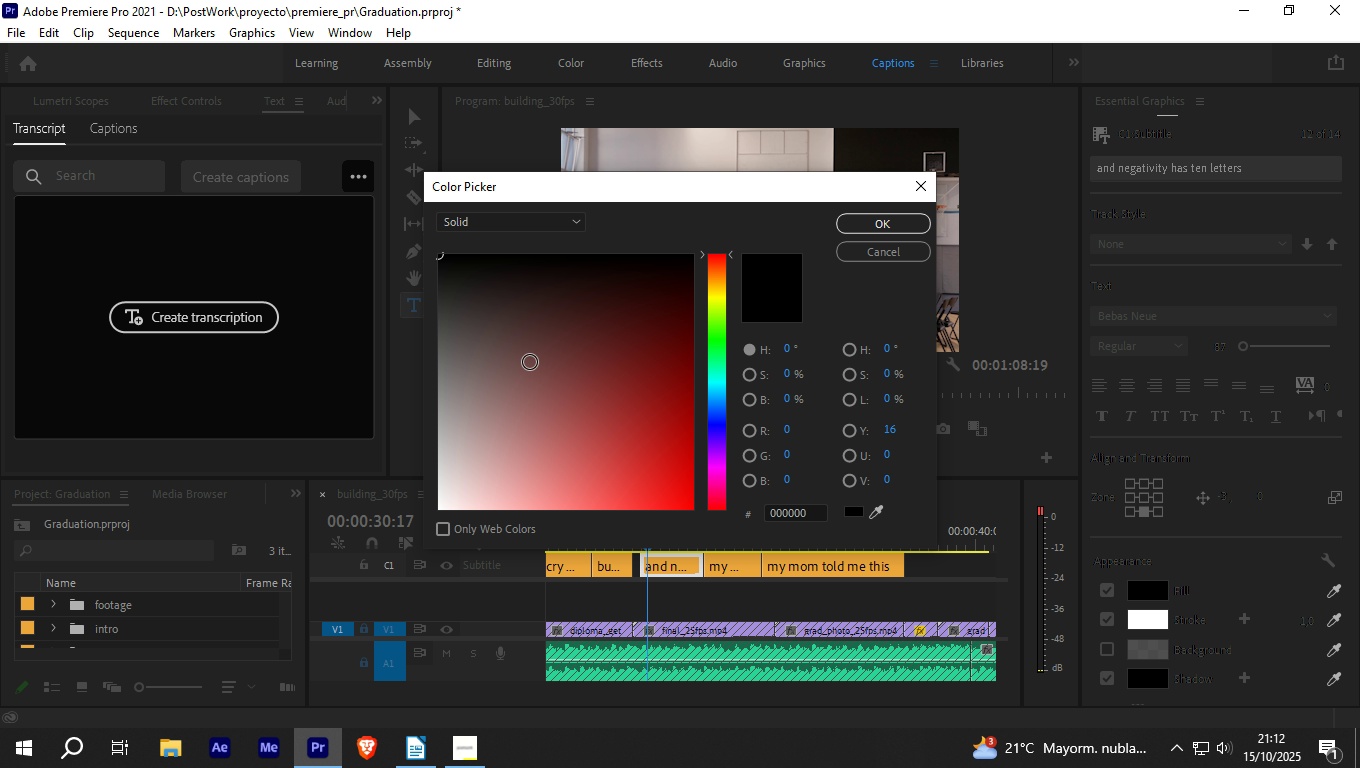 
left_click_drag(start_coordinate=[443, 499], to_coordinate=[410, 590])
 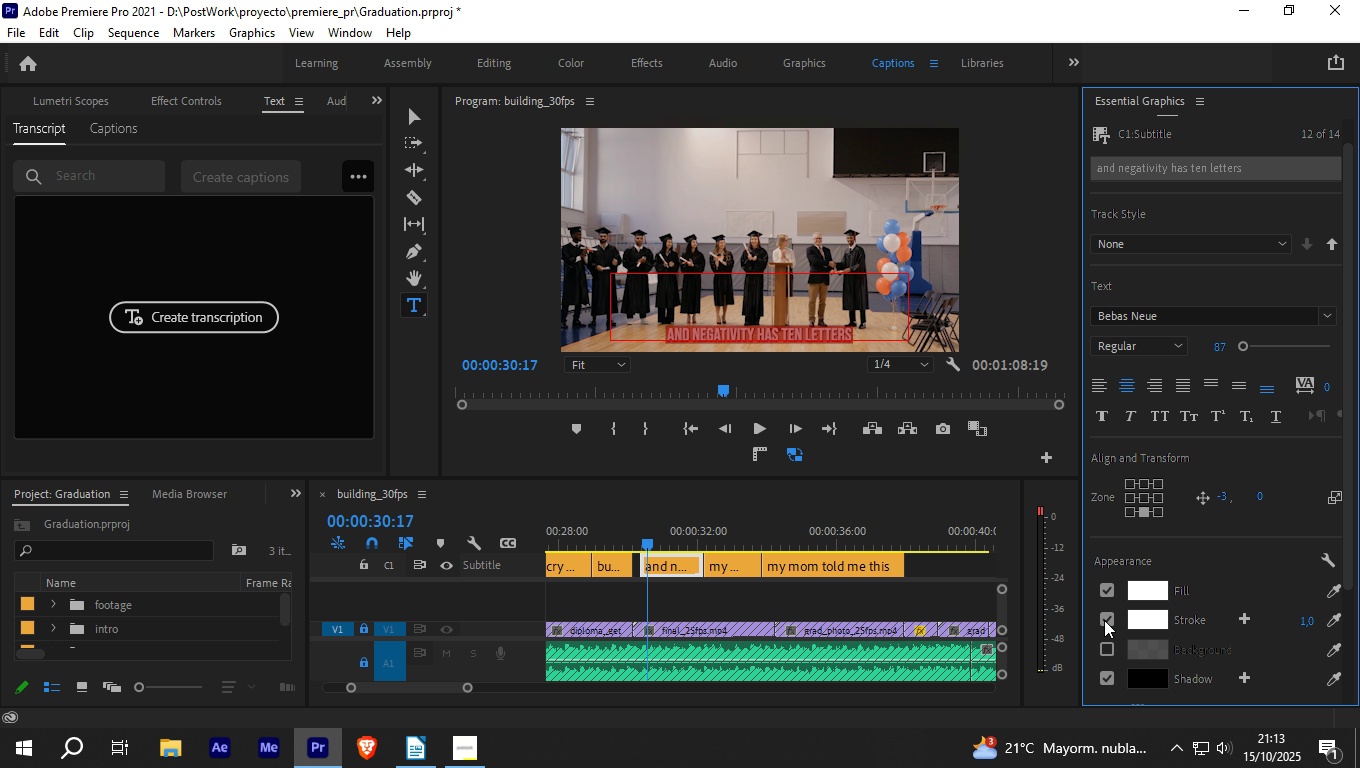 
left_click([1132, 620])
 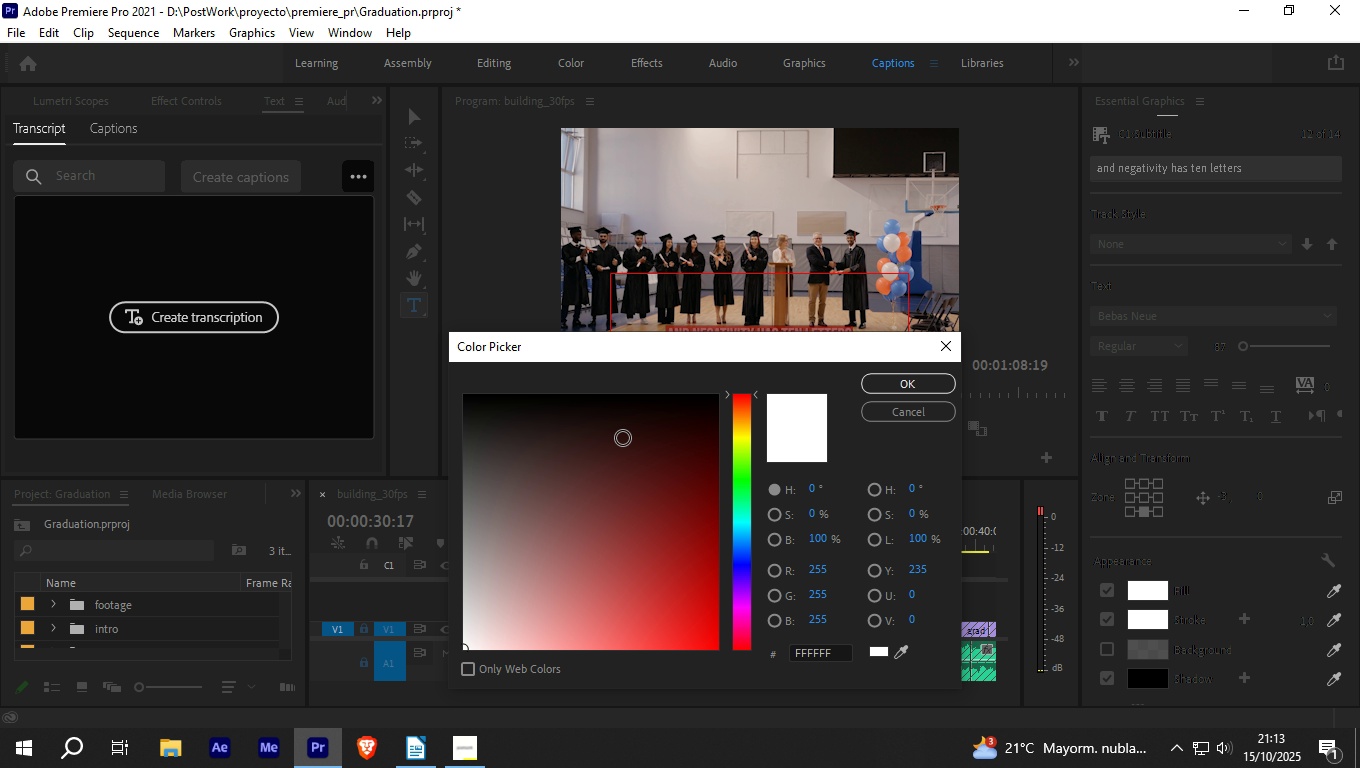 
left_click_drag(start_coordinate=[630, 409], to_coordinate=[670, 307])
 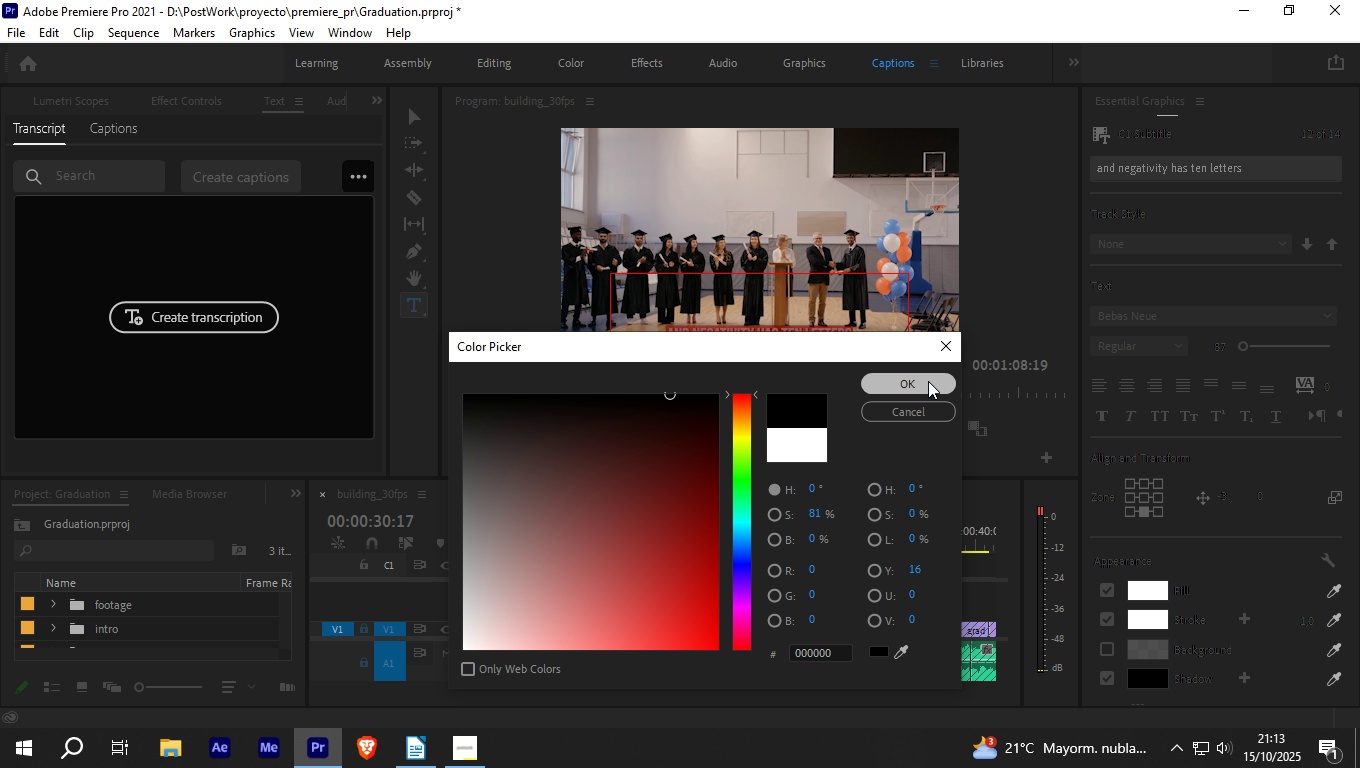 
left_click([928, 381])
 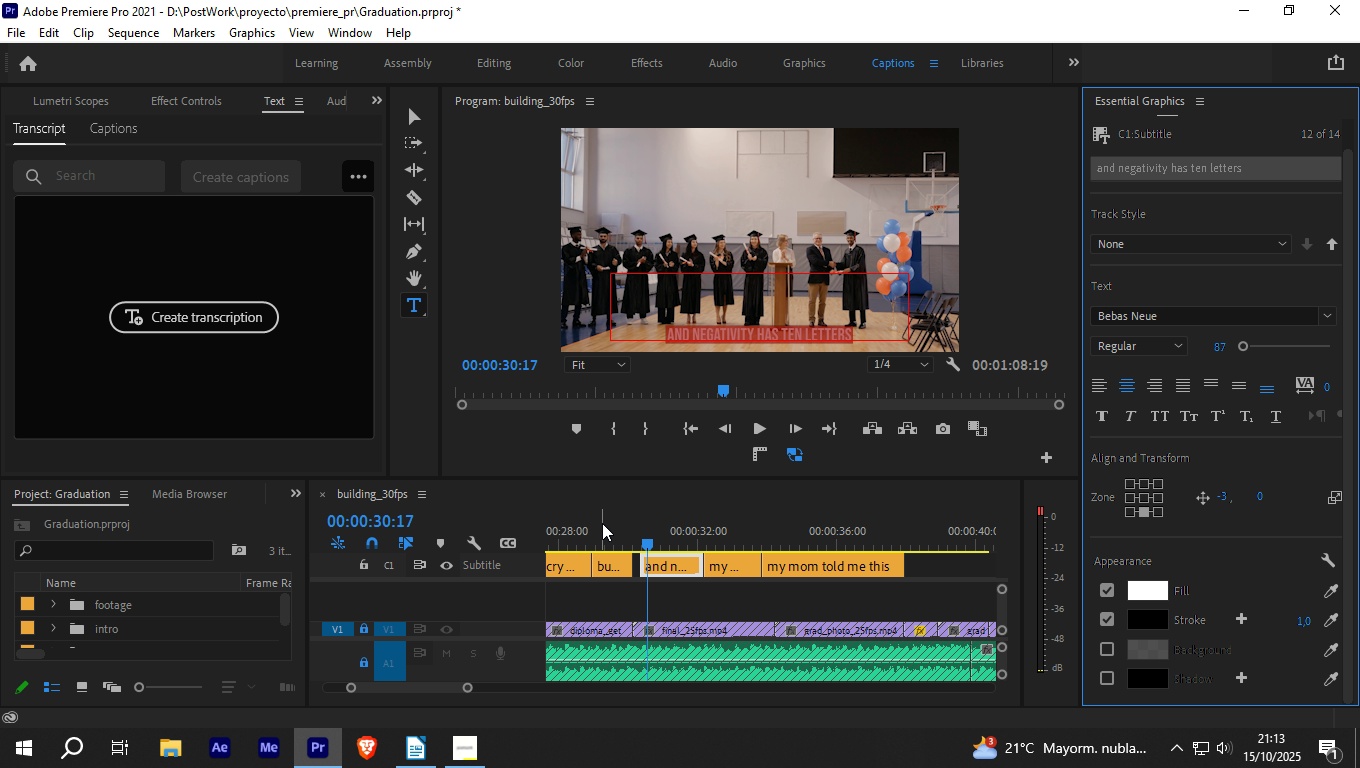 
left_click_drag(start_coordinate=[650, 539], to_coordinate=[627, 544])
 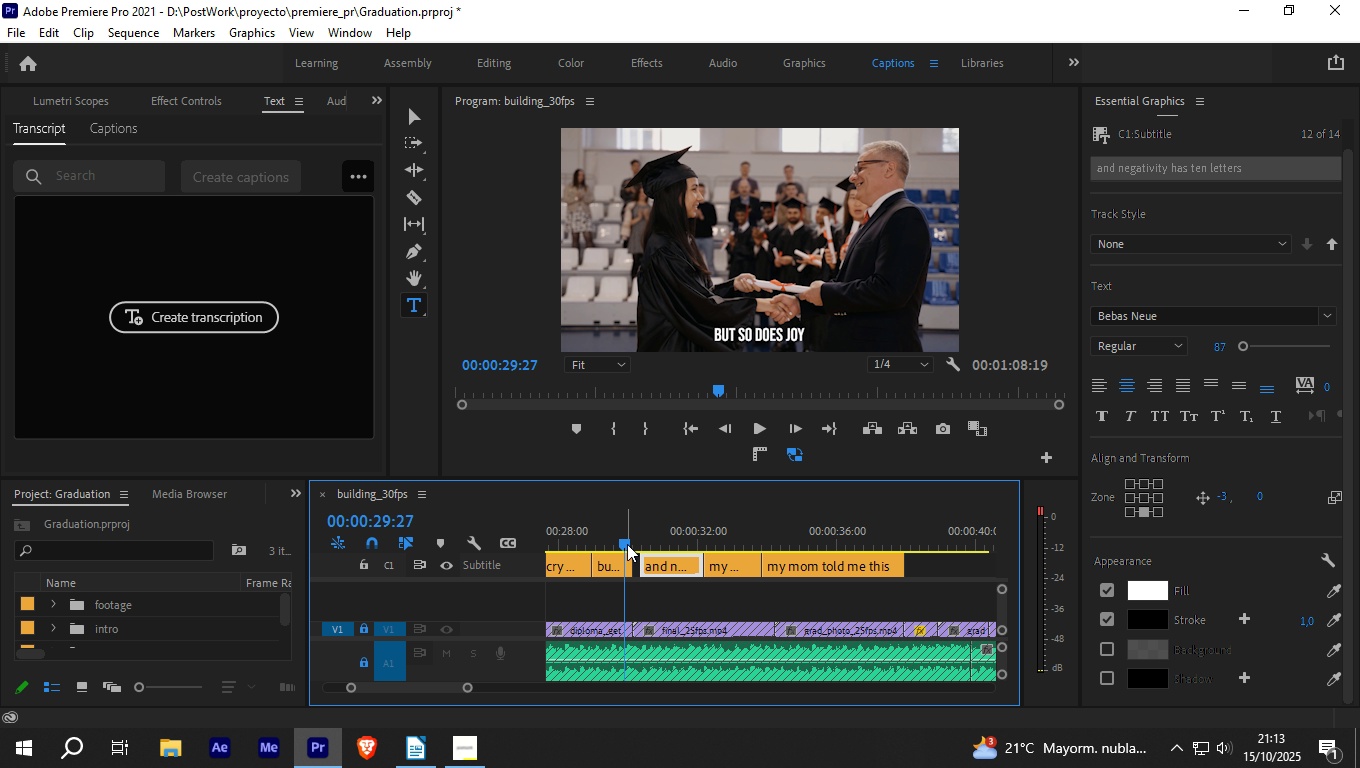 
key(Space)
 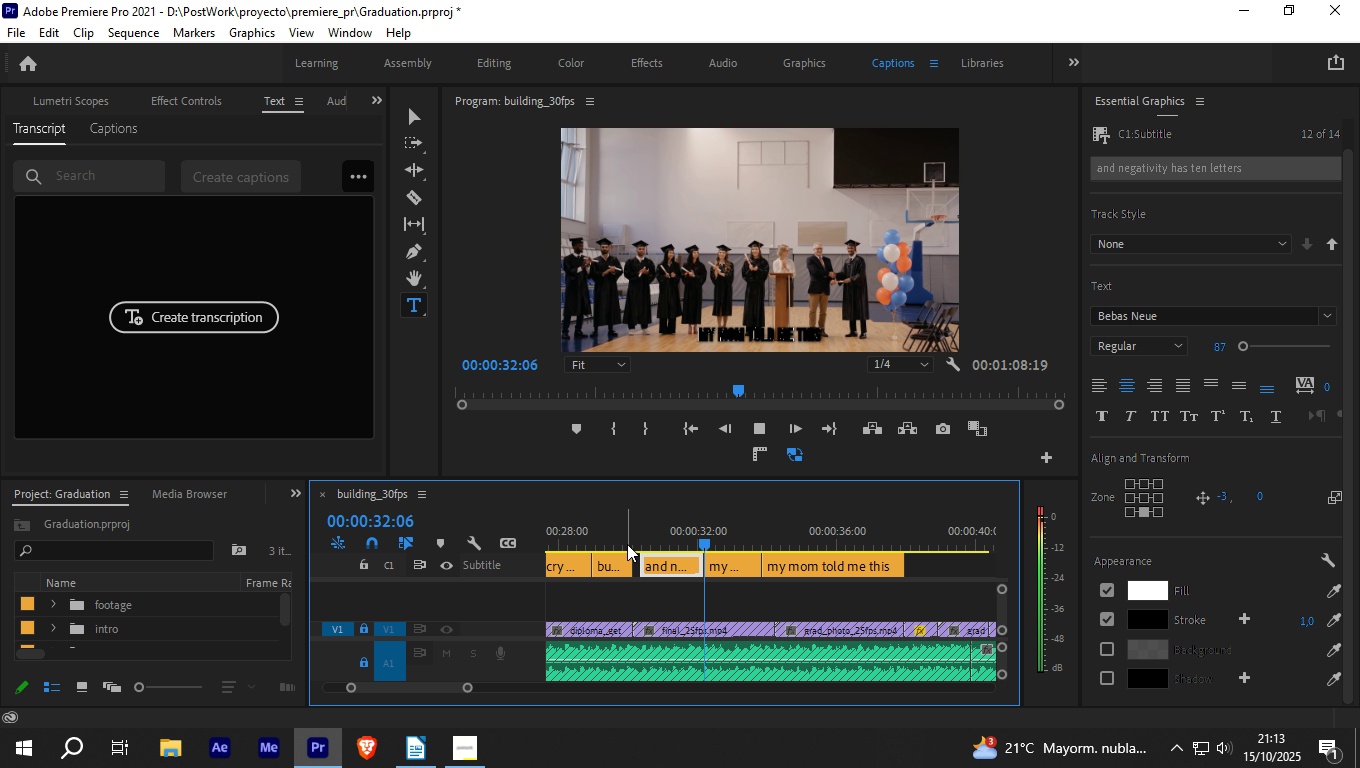 
key(Space)
 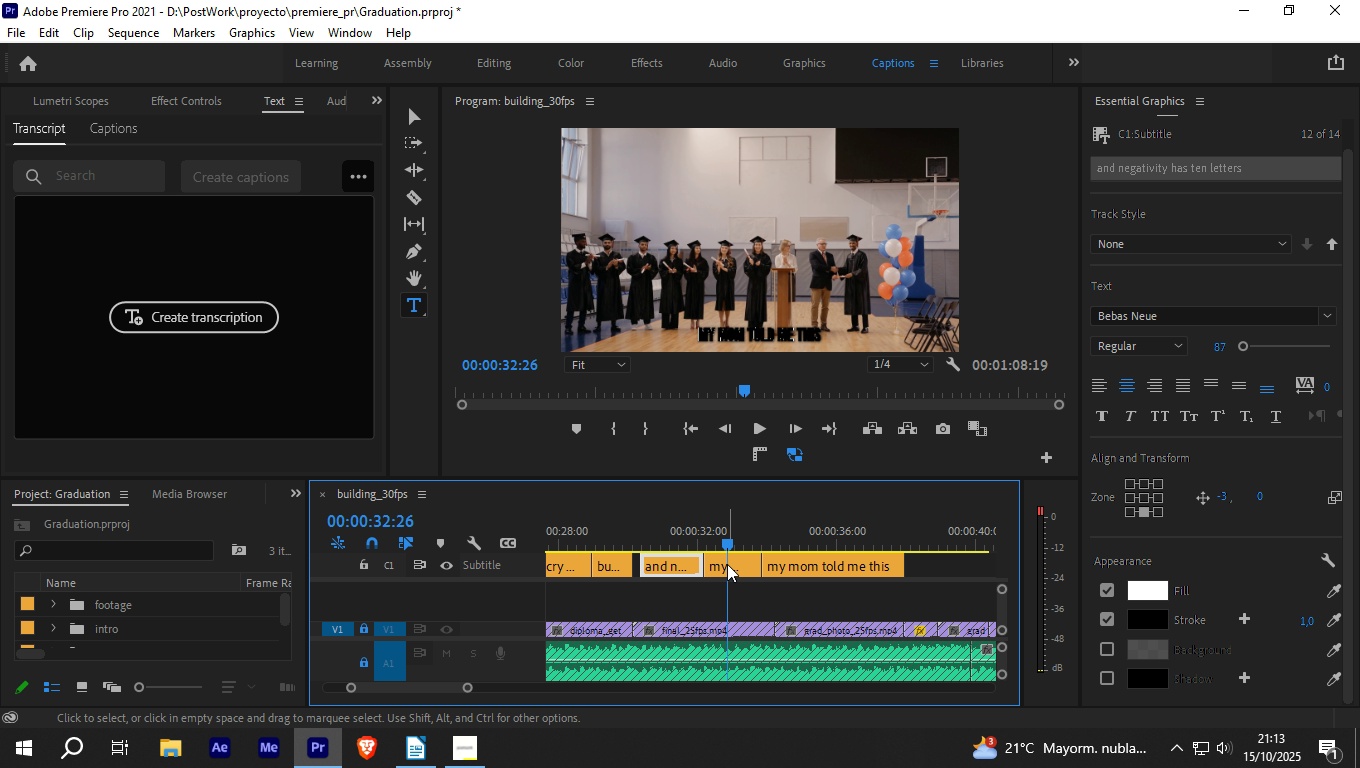 
left_click([727, 564])
 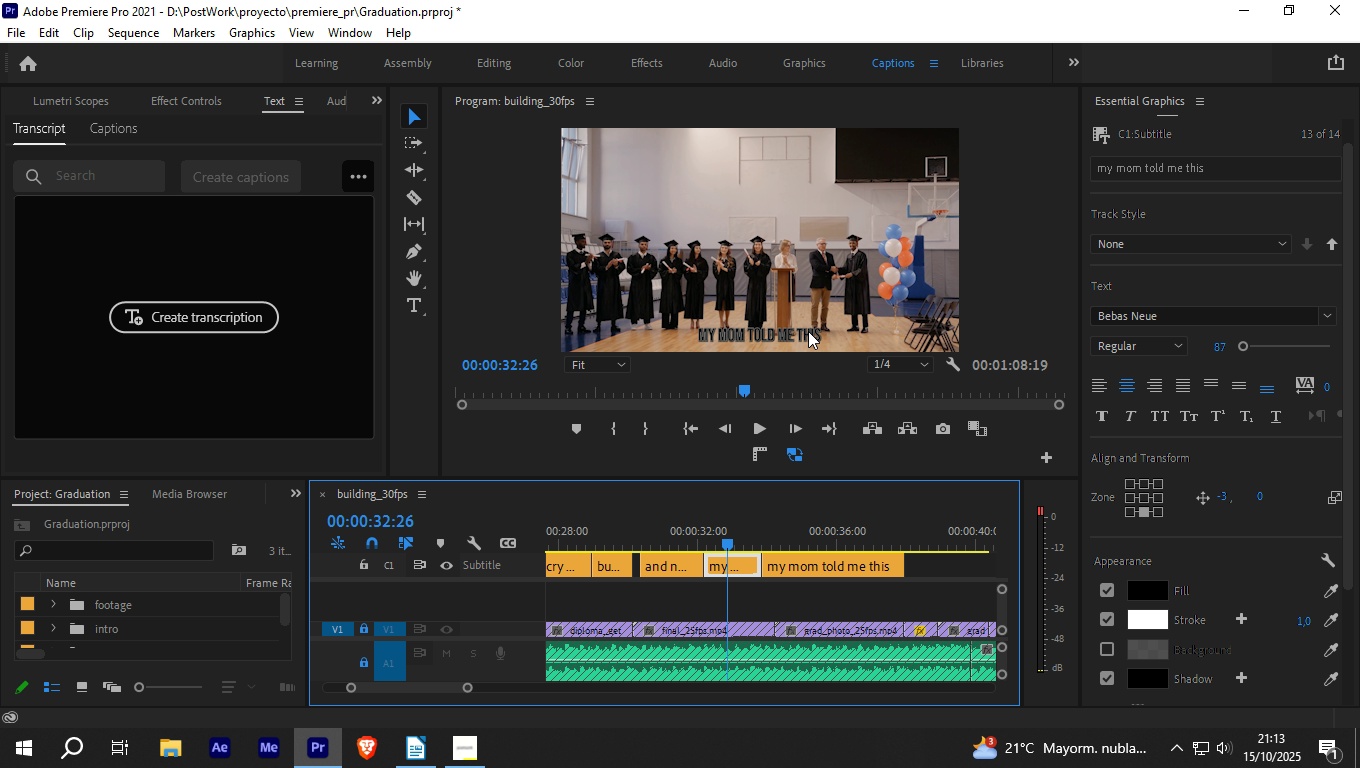 
double_click([808, 331])
 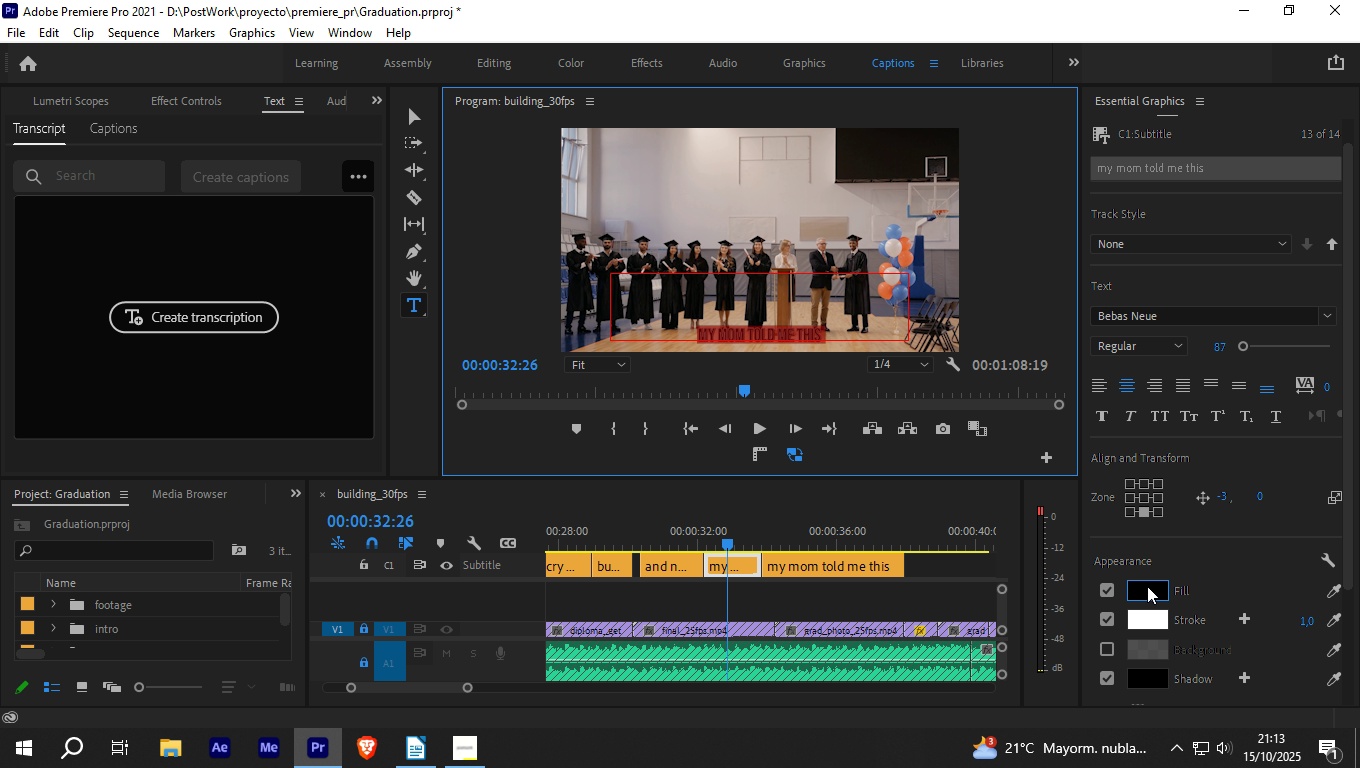 
left_click([1147, 586])
 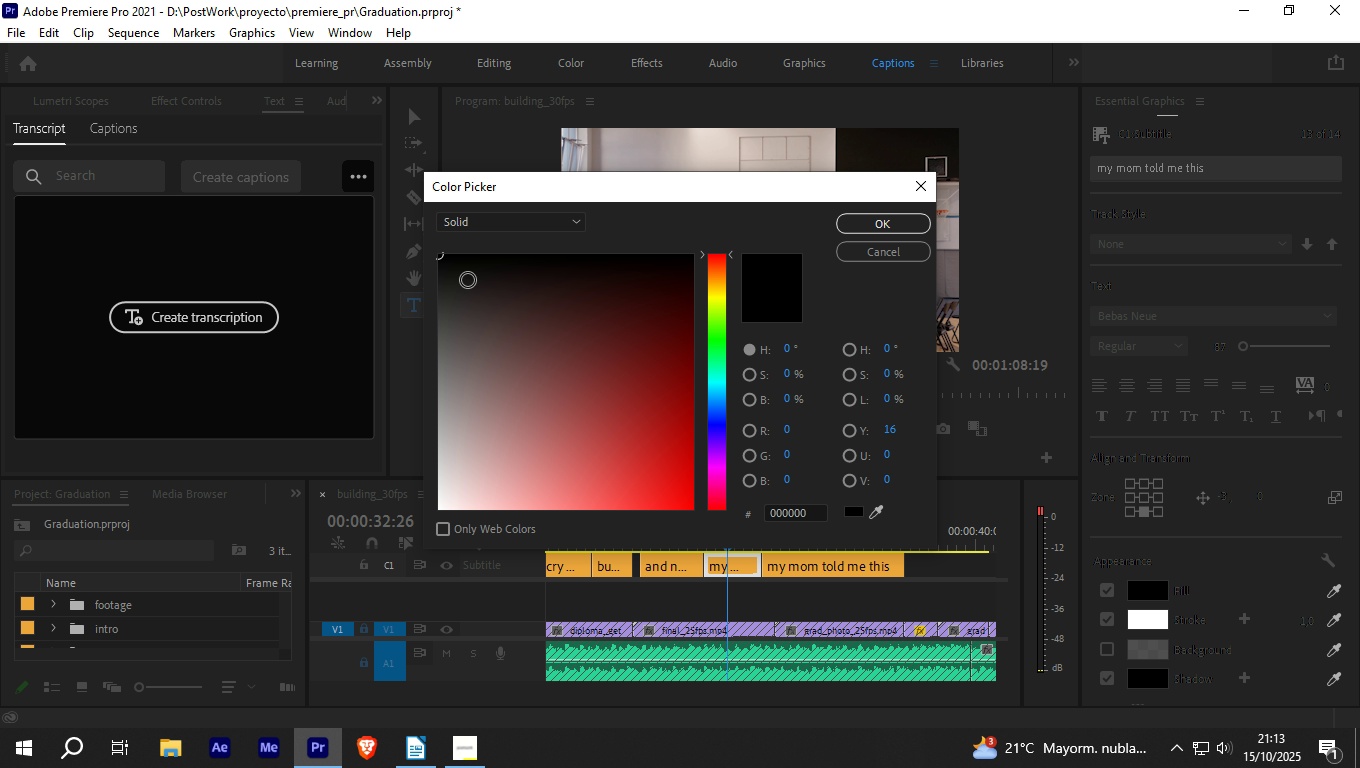 
left_click_drag(start_coordinate=[469, 353], to_coordinate=[398, 568])
 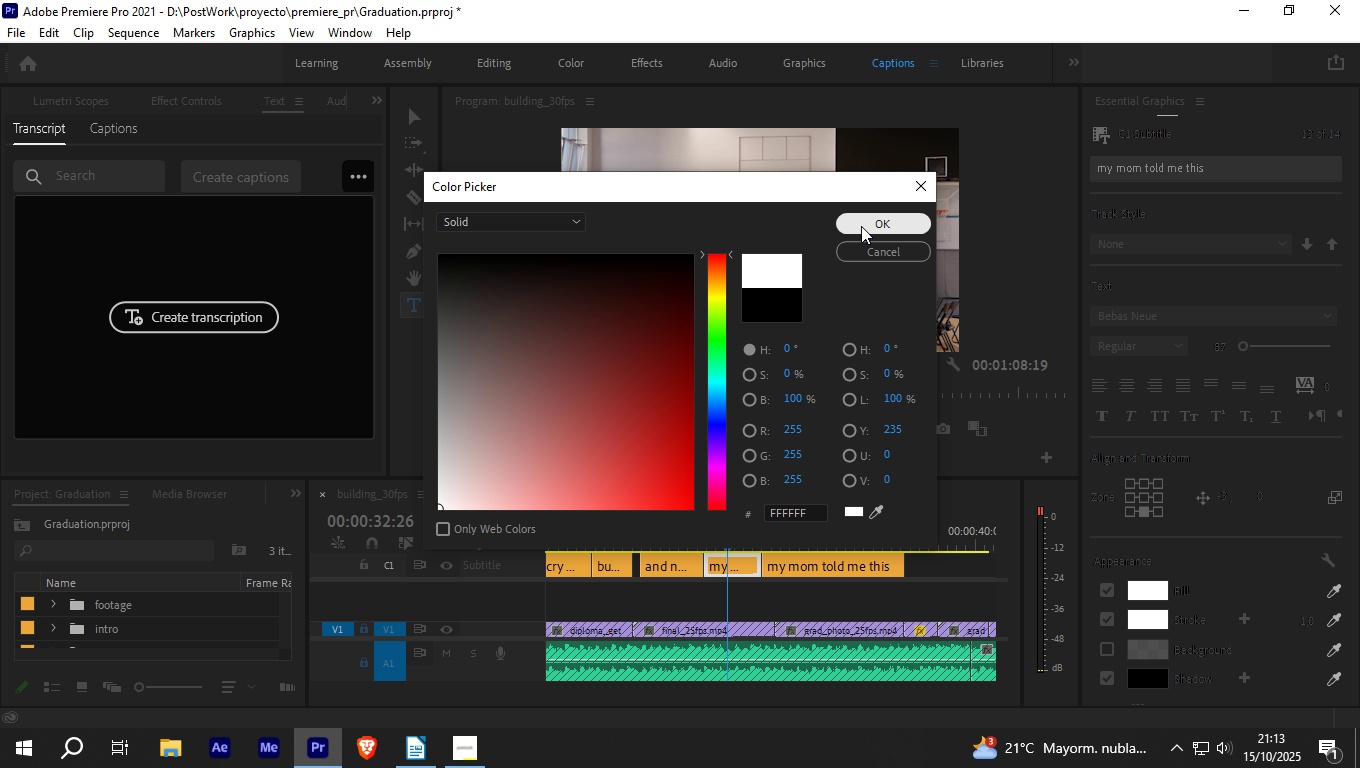 
left_click([861, 226])
 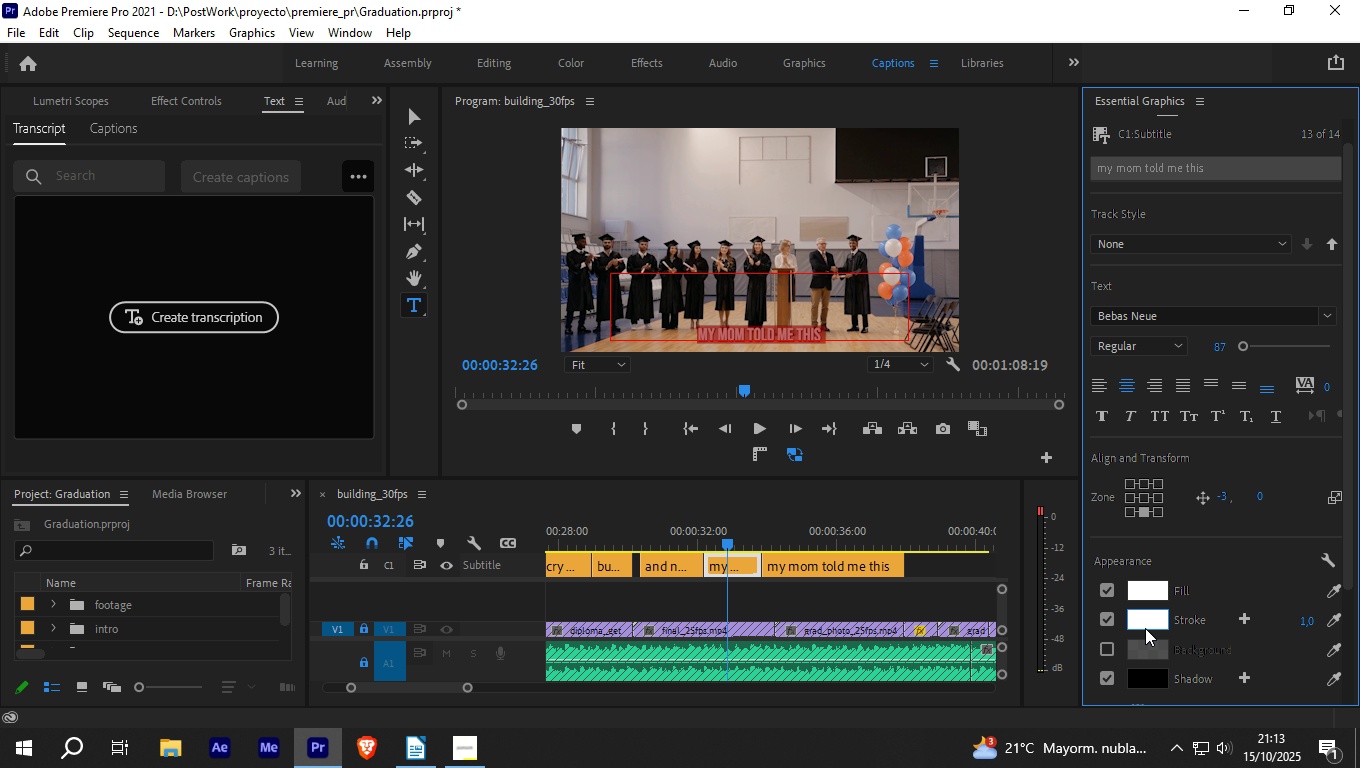 
left_click([1145, 628])
 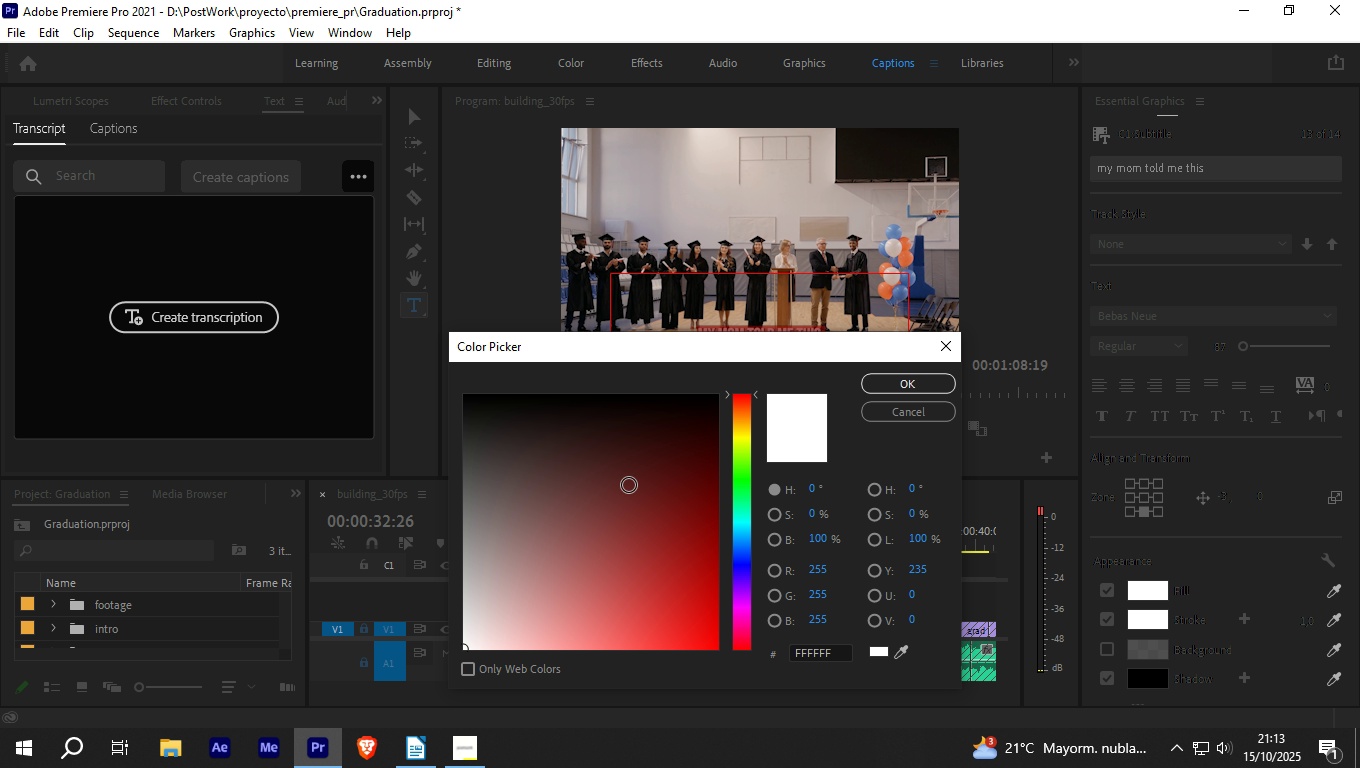 
left_click_drag(start_coordinate=[630, 423], to_coordinate=[679, 286])
 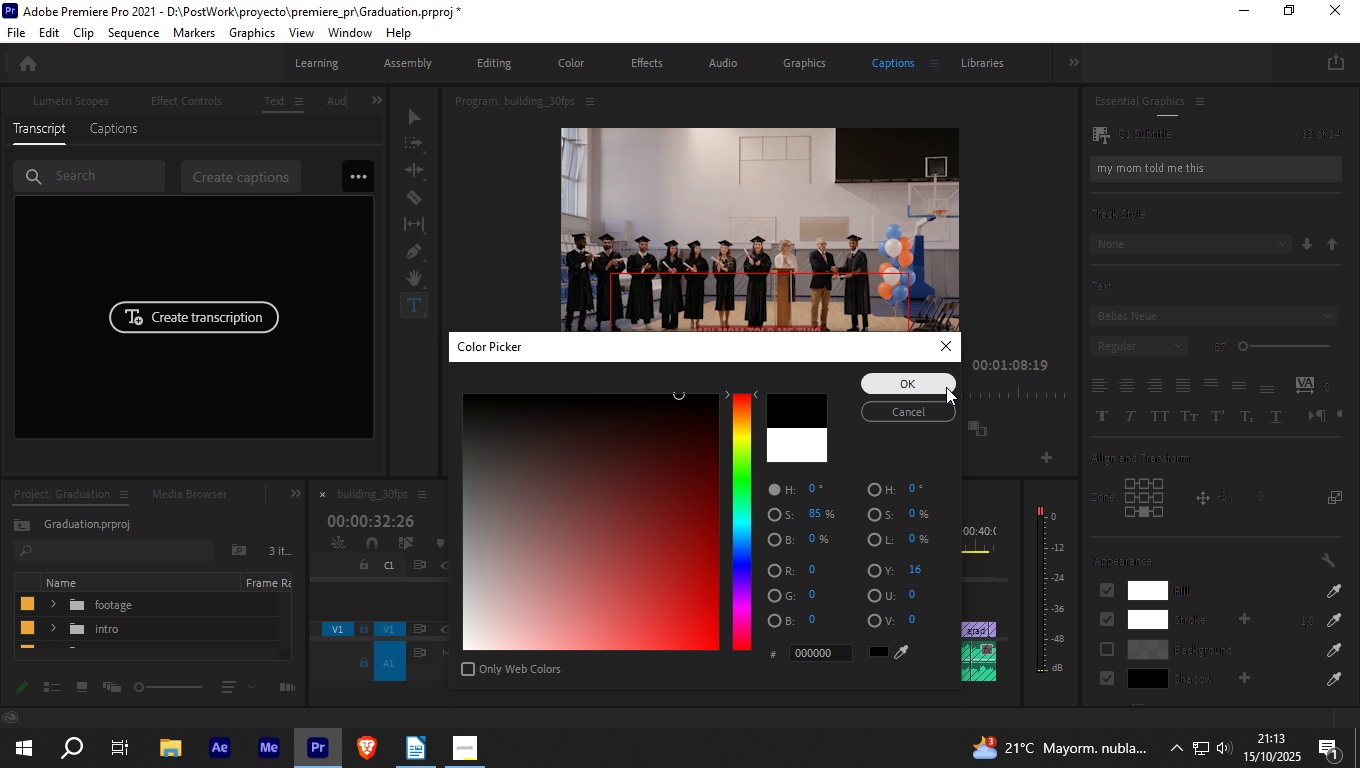 
left_click([946, 387])
 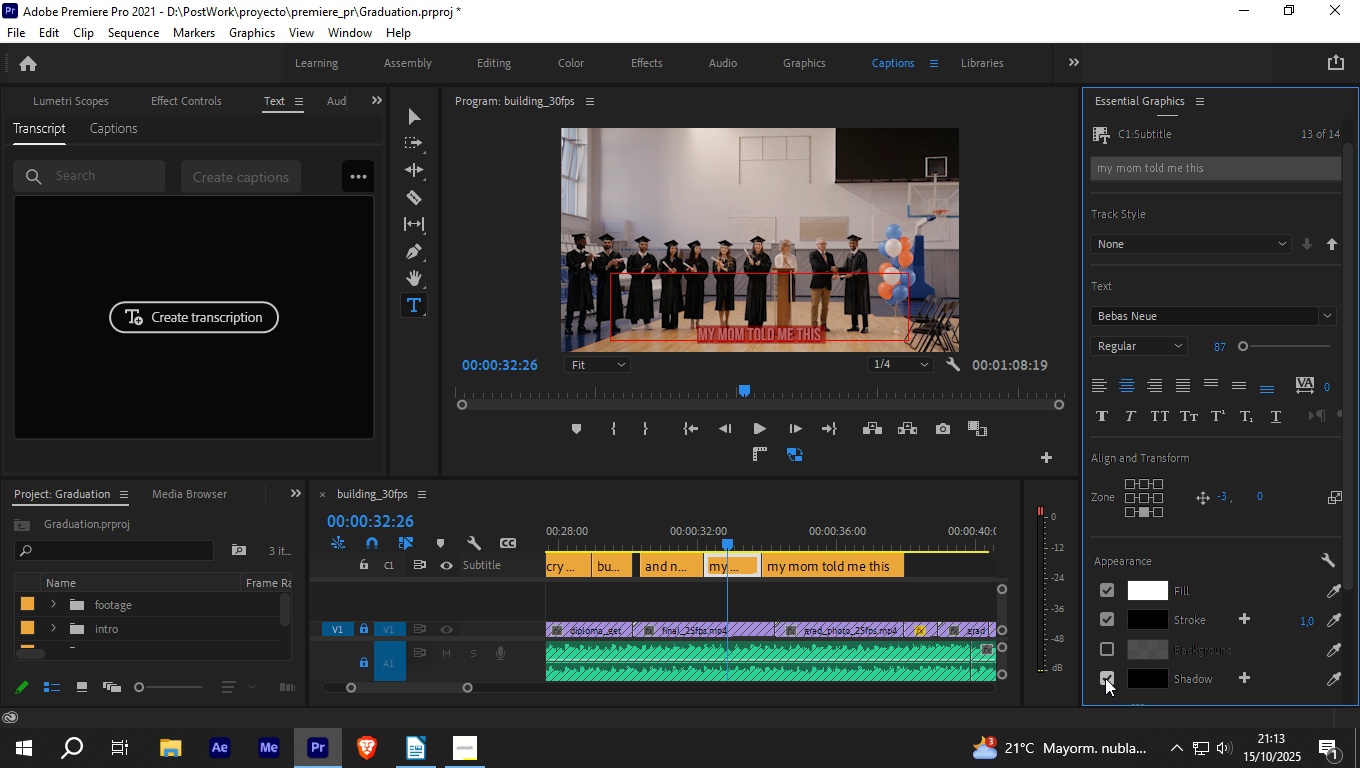 
left_click([1106, 678])
 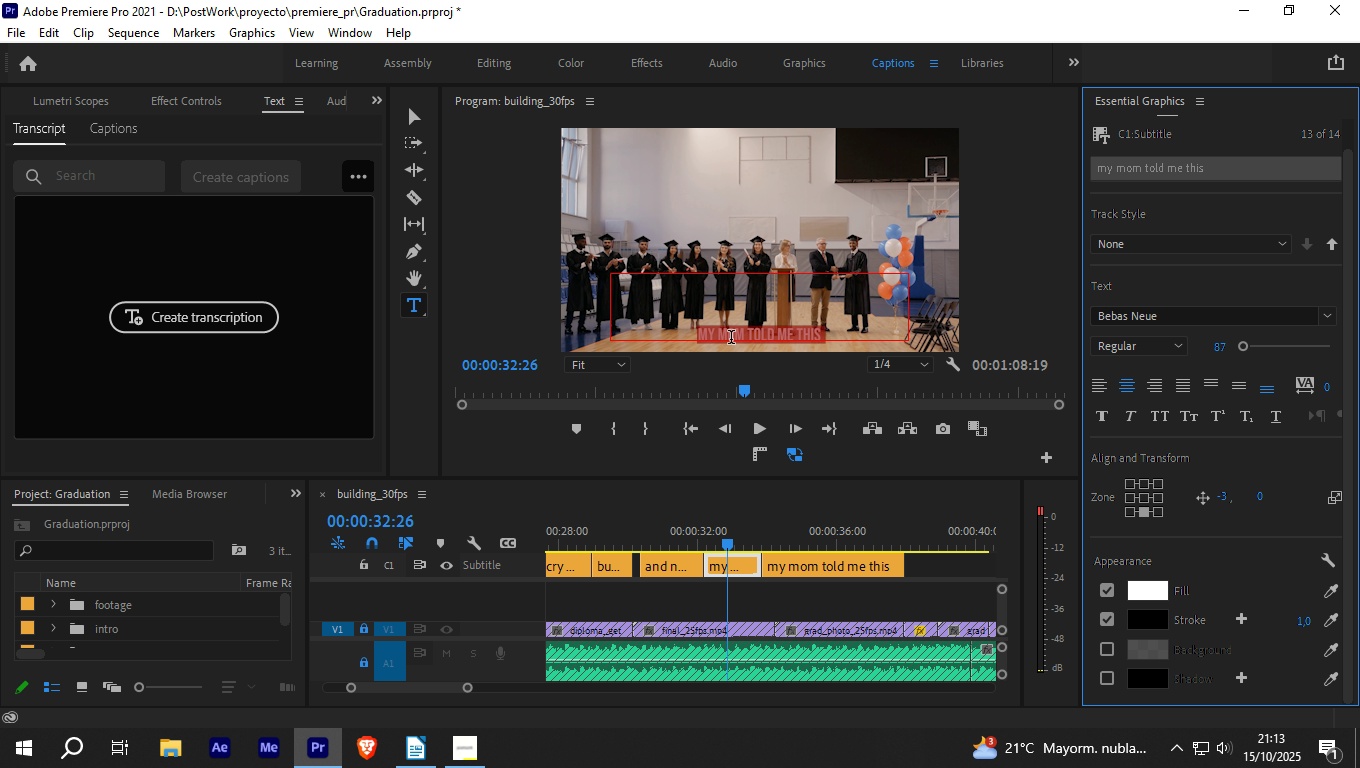 
type(but so does positivity)
 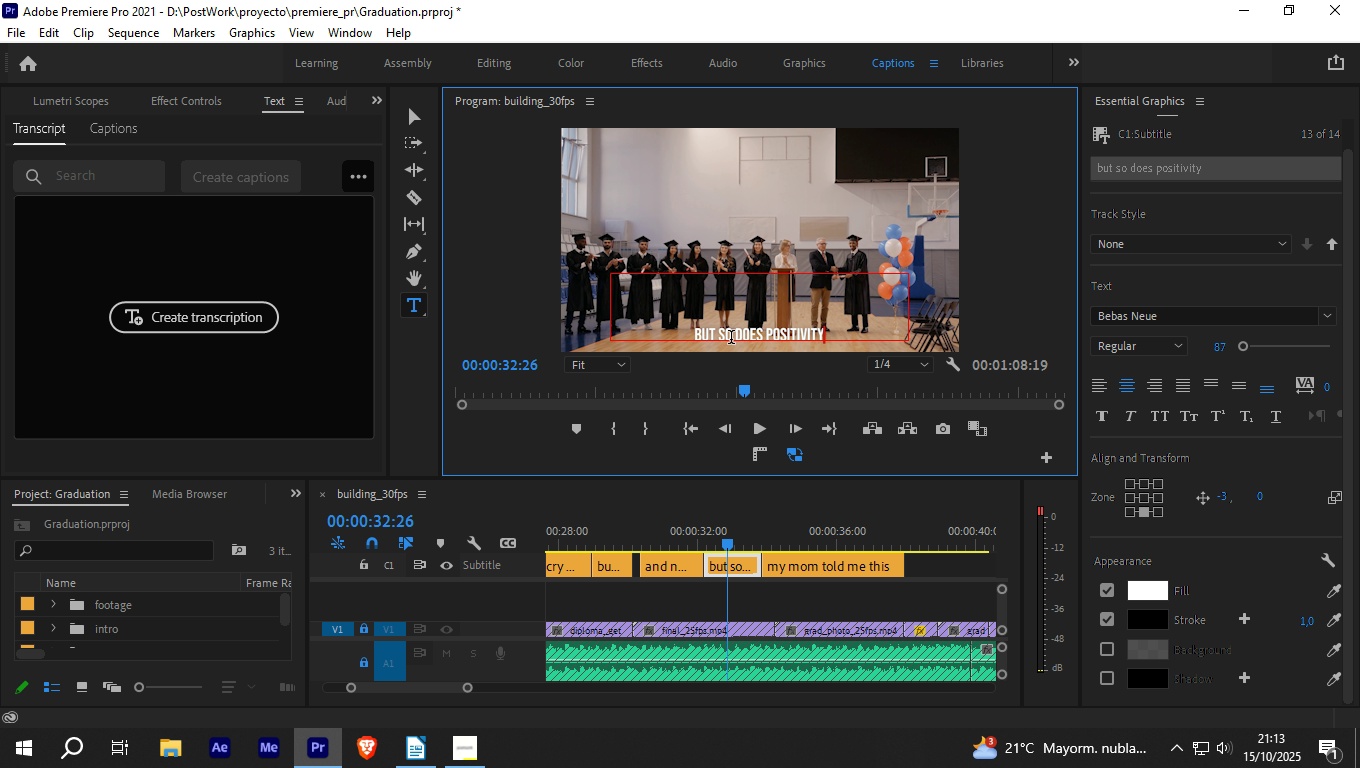 
key(Control+S)
 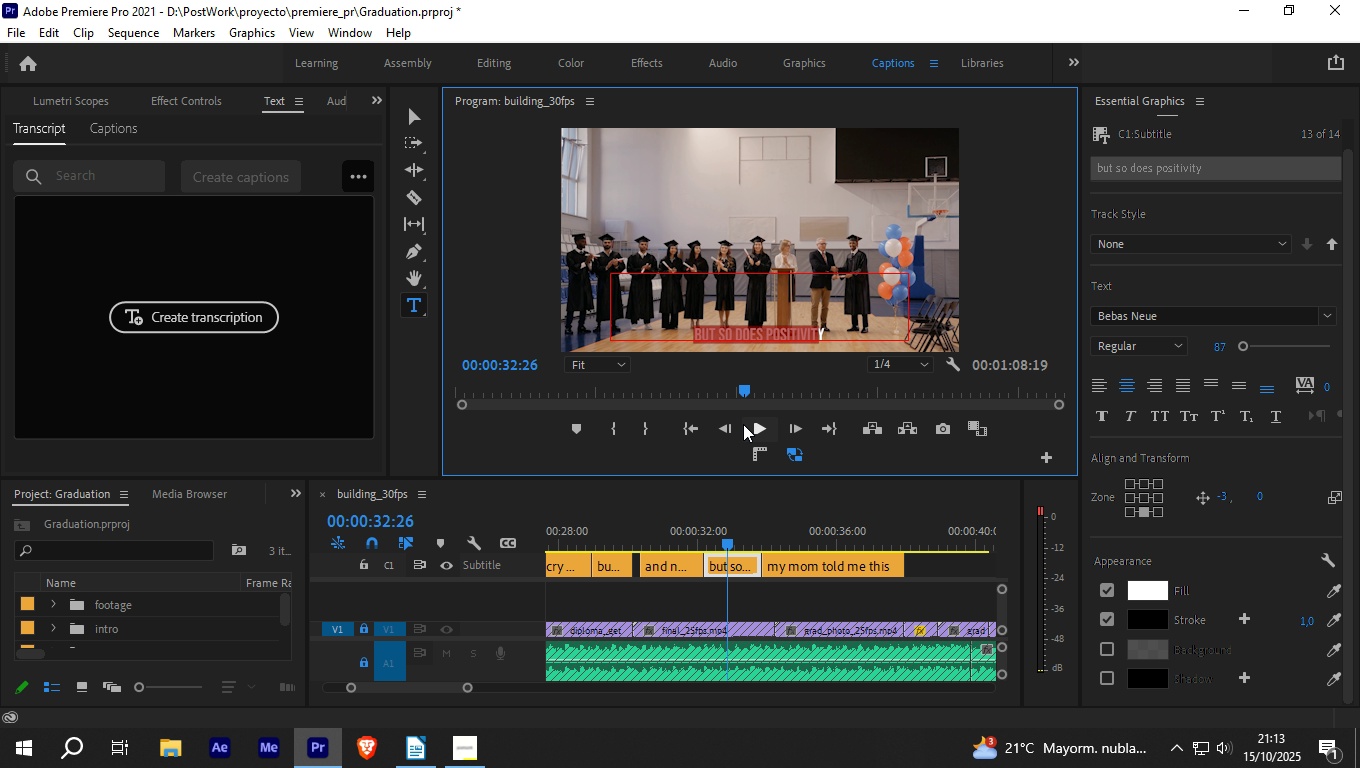 
left_click([760, 424])
 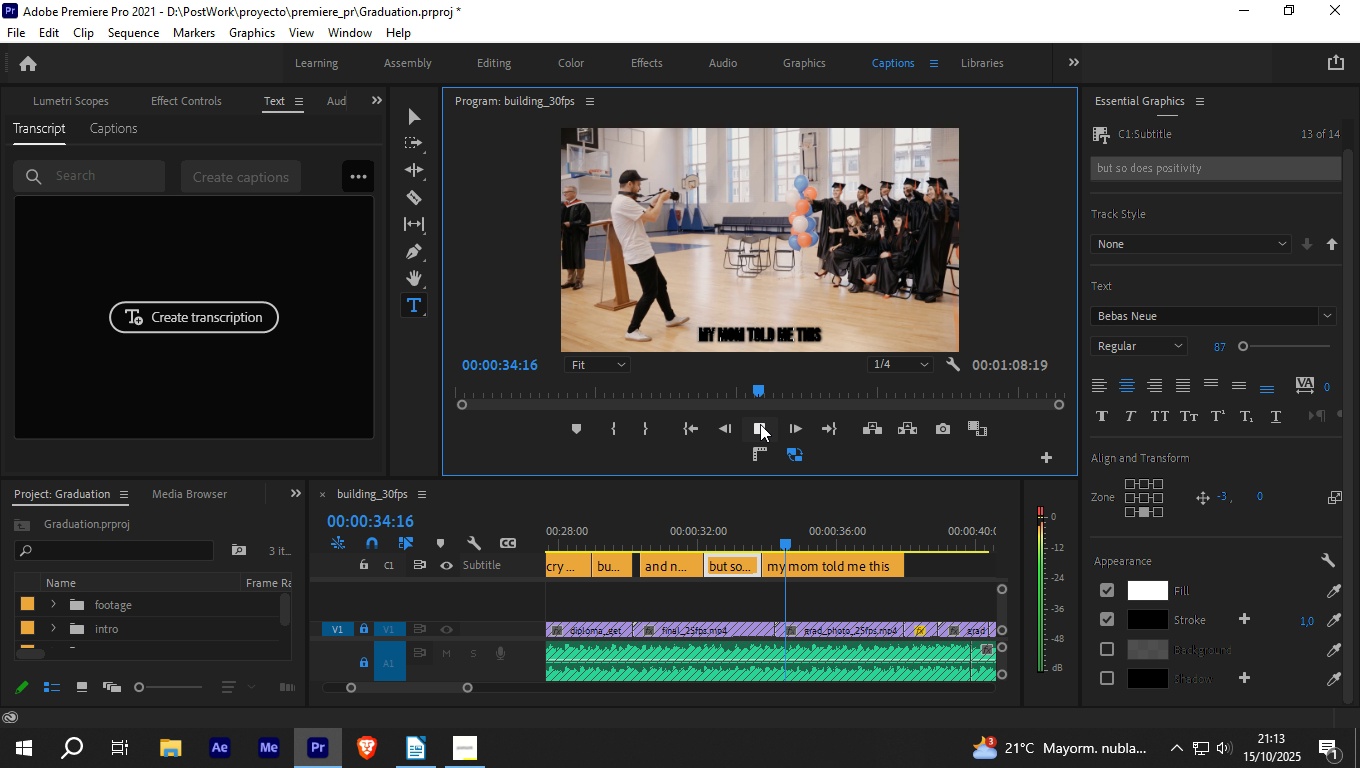 
left_click([760, 424])
 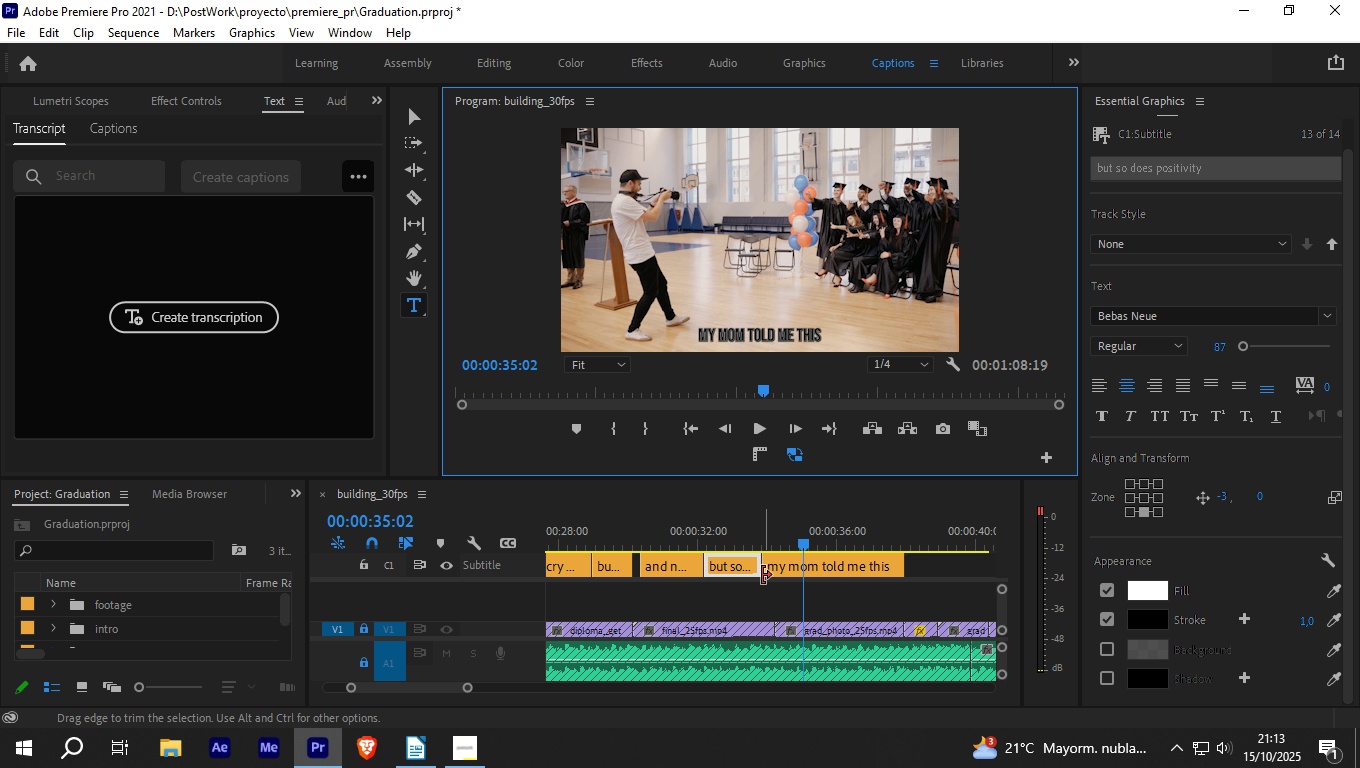 
left_click_drag(start_coordinate=[762, 576], to_coordinate=[779, 576])
 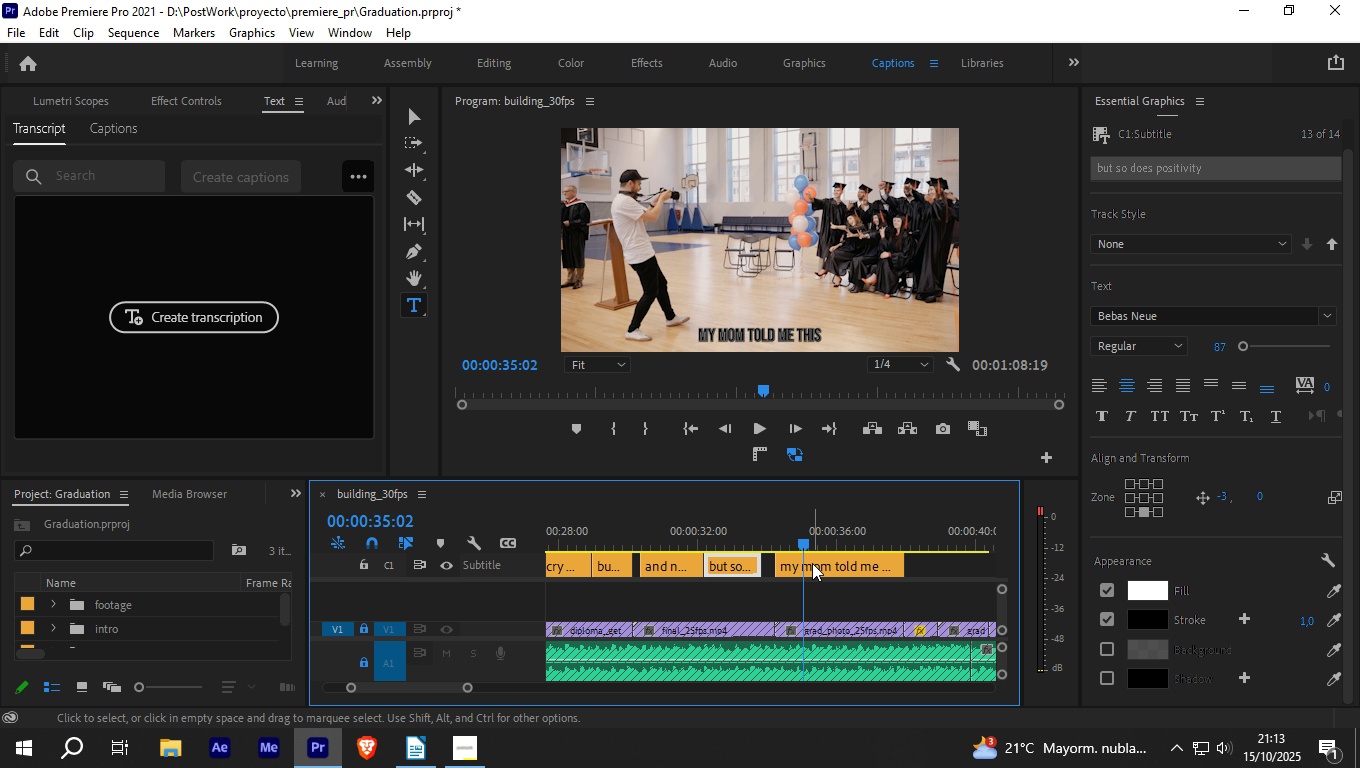 
left_click([812, 563])
 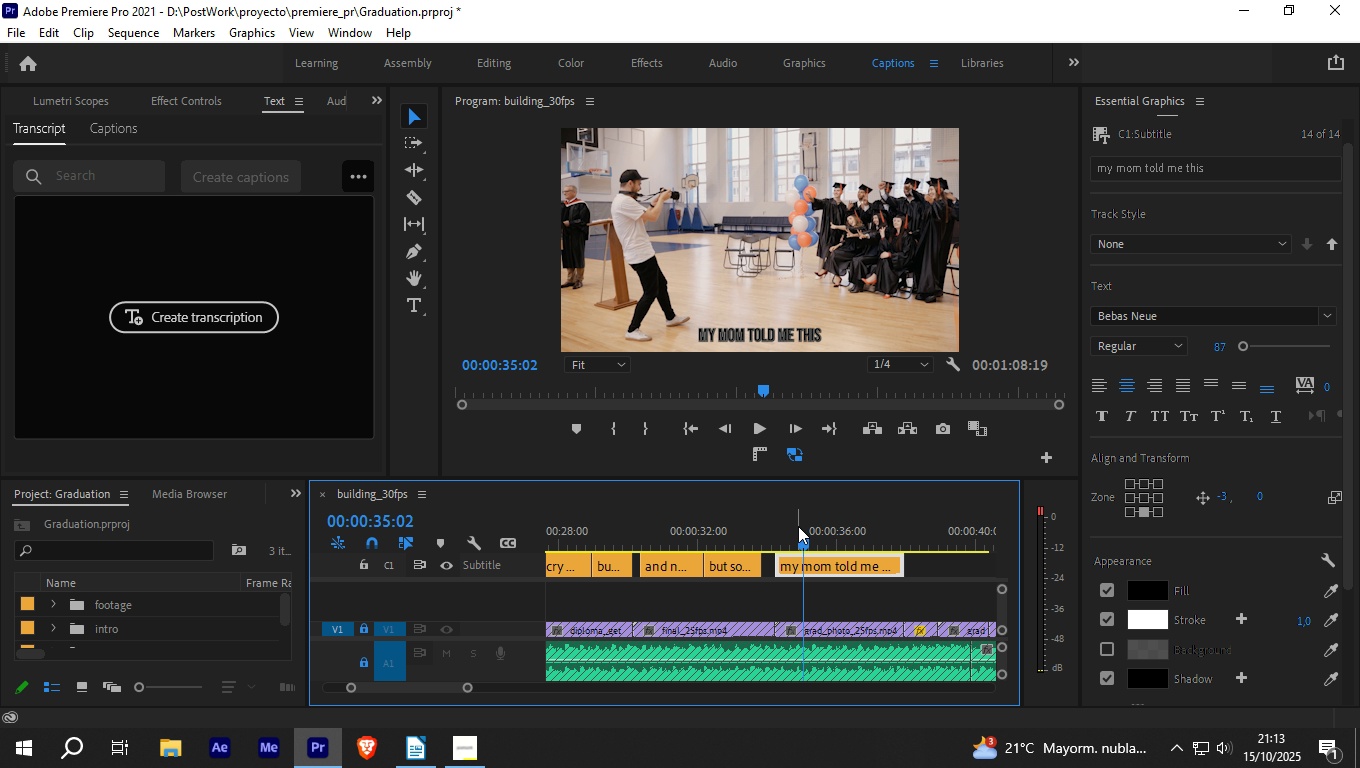 
key(Space)
 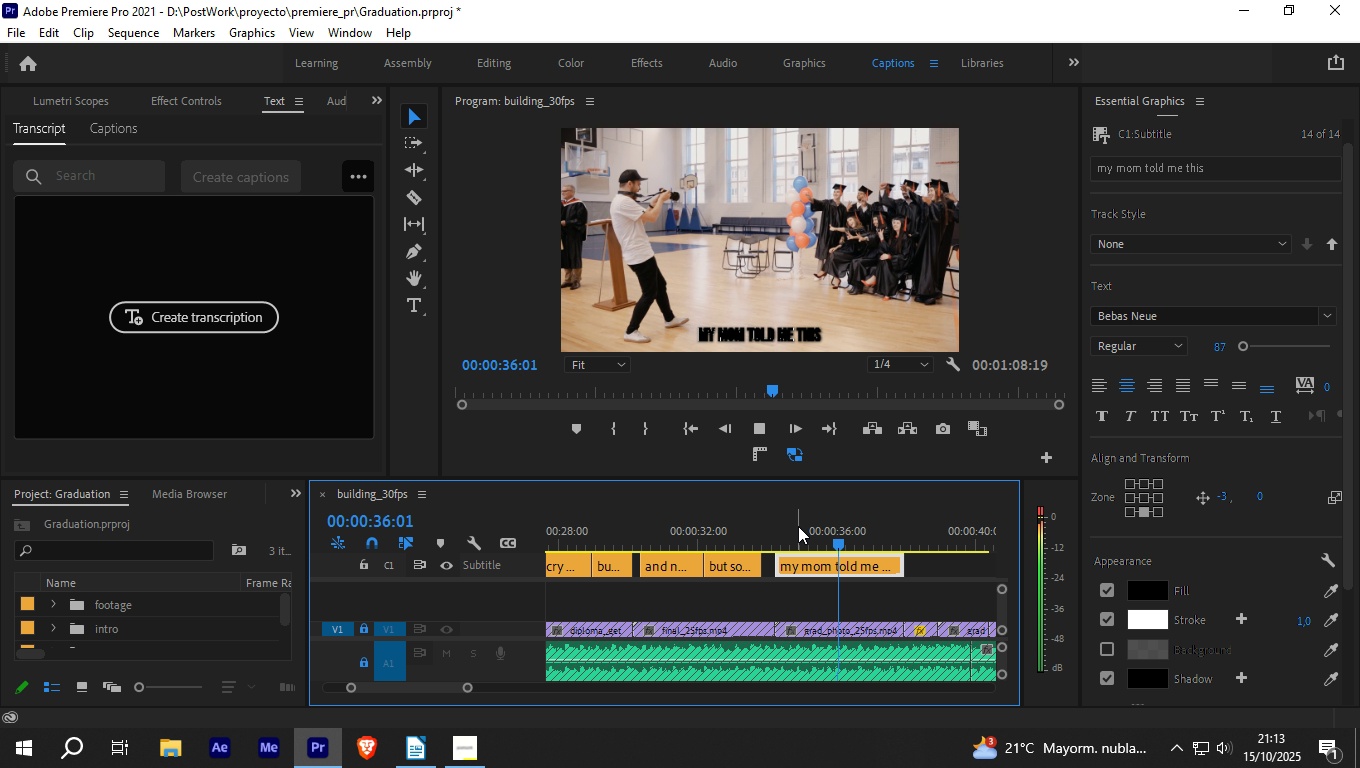 
key(Space)
 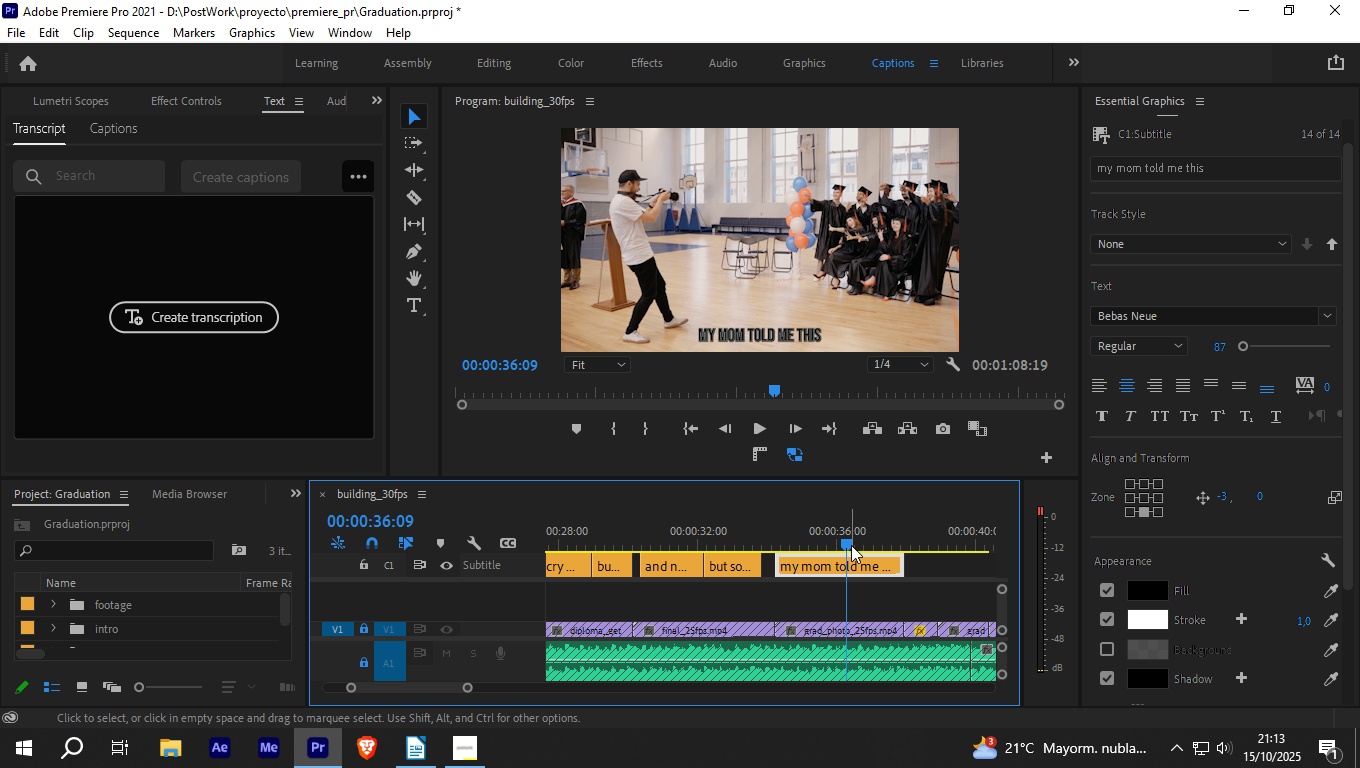 
left_click_drag(start_coordinate=[849, 541], to_coordinate=[839, 541])
 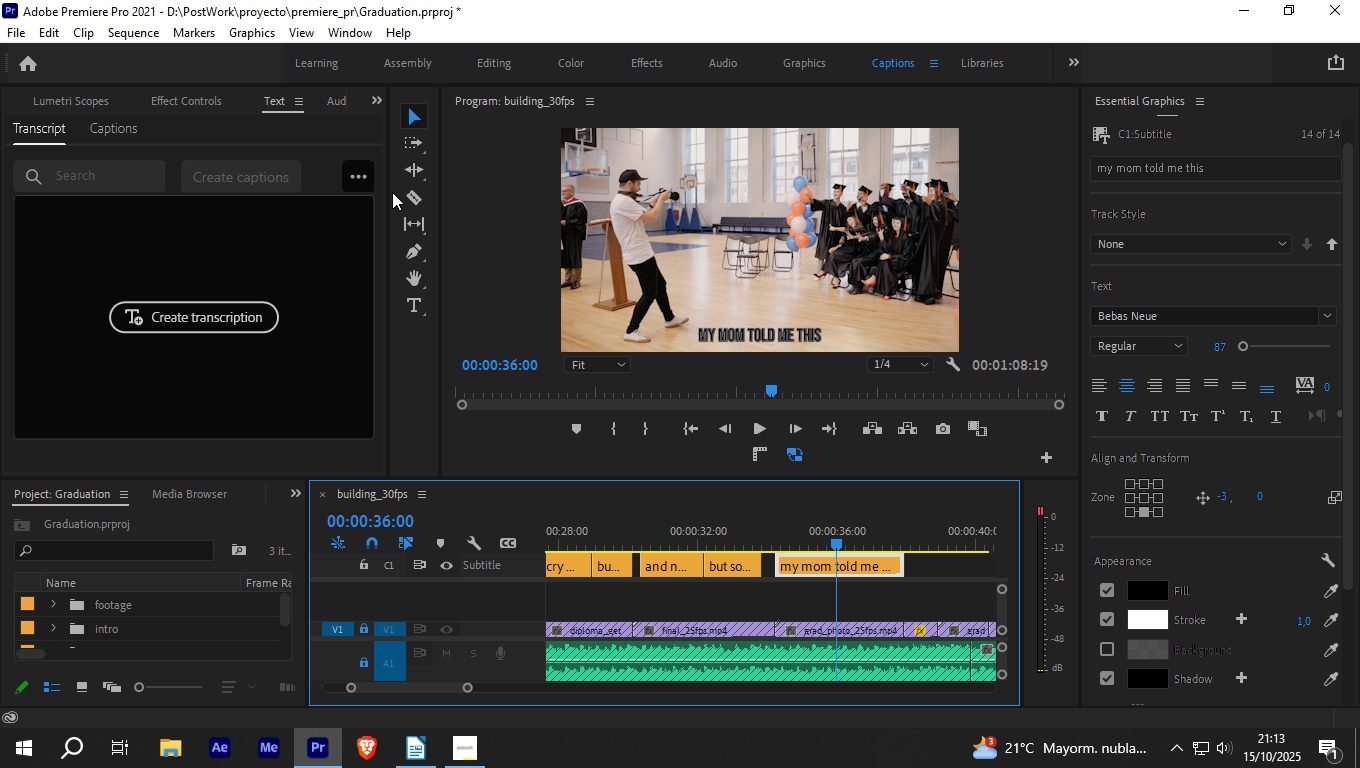 
left_click([410, 199])
 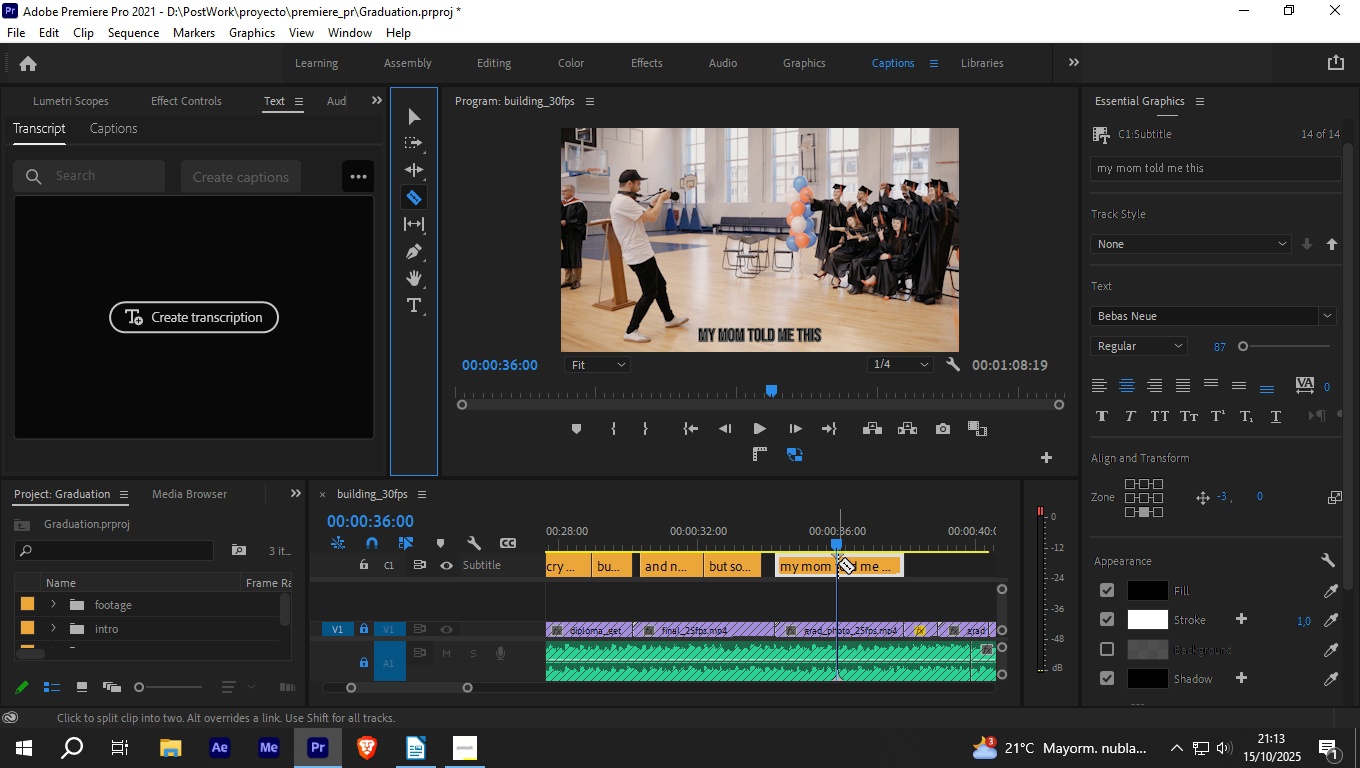 
left_click([838, 562])
 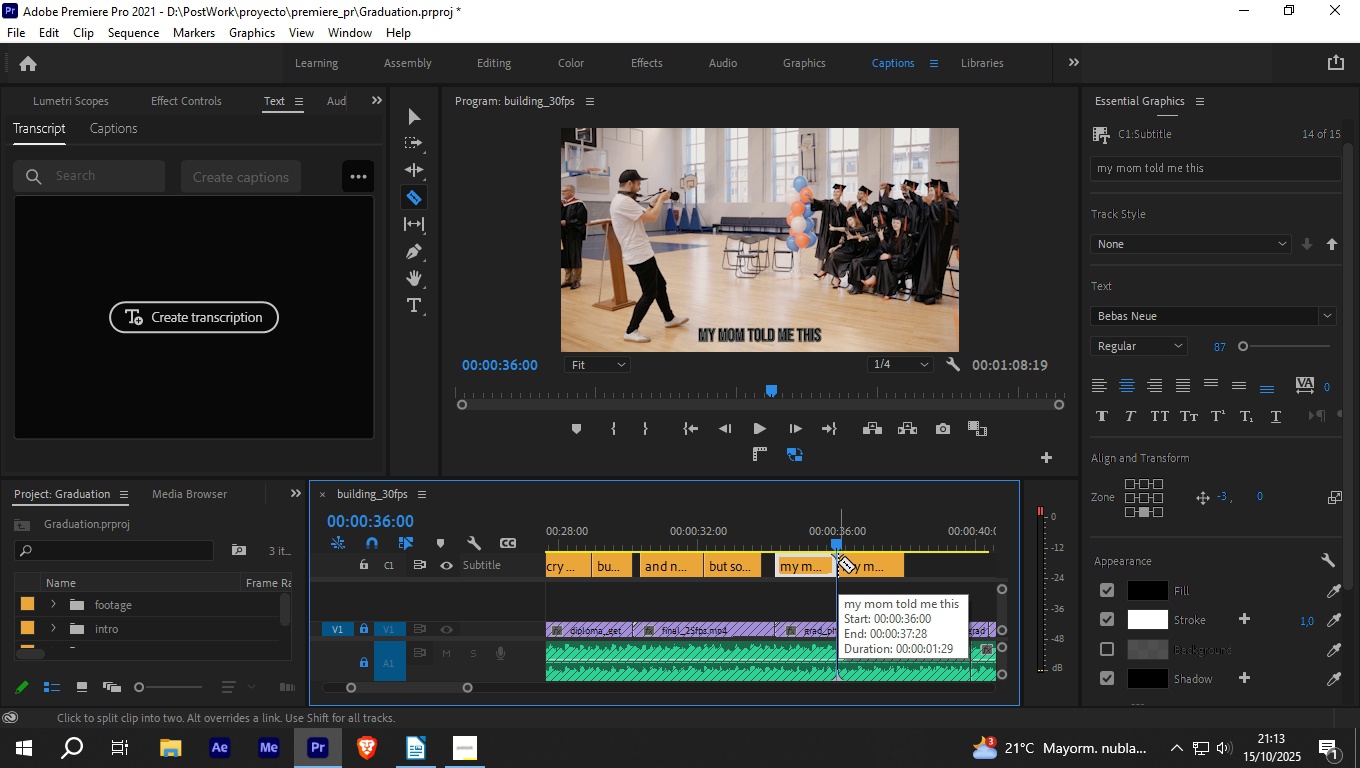 
key(V)
 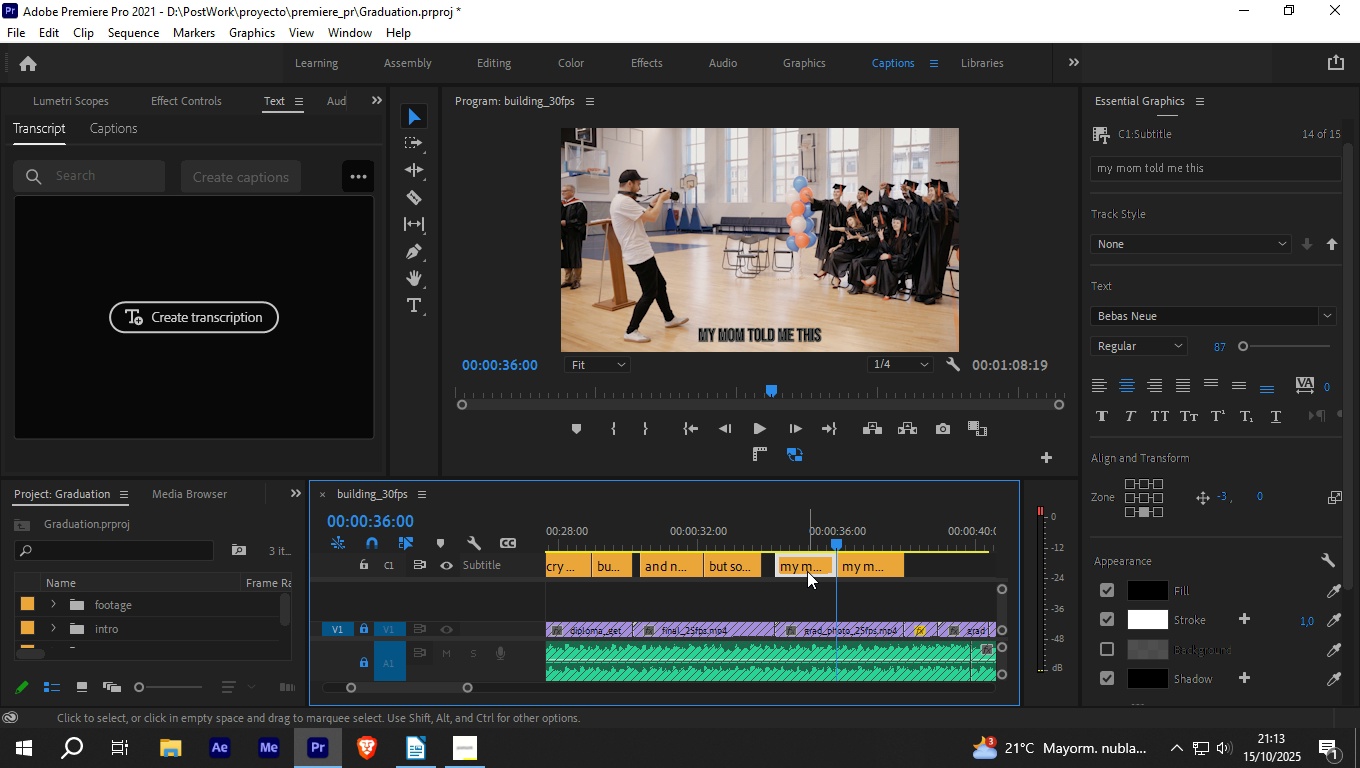 
left_click([807, 571])
 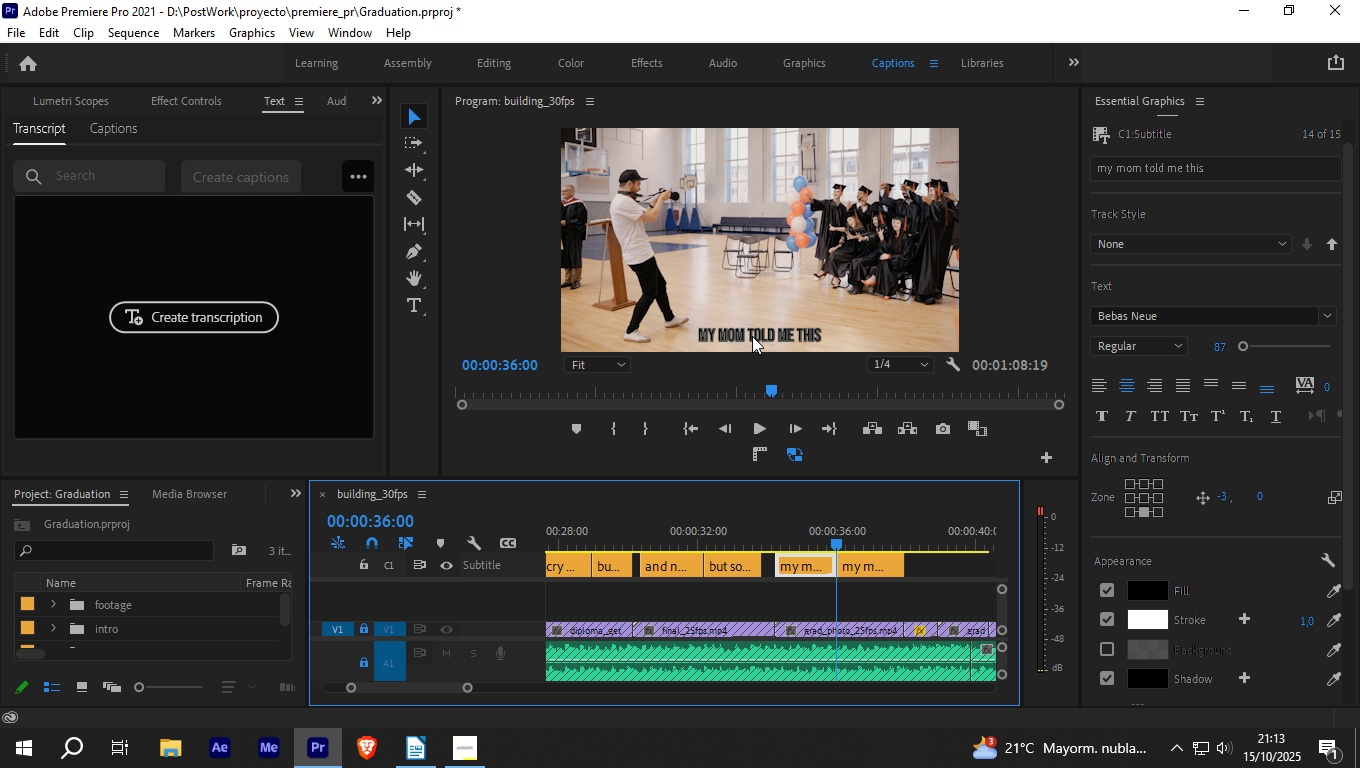 
double_click([752, 336])
 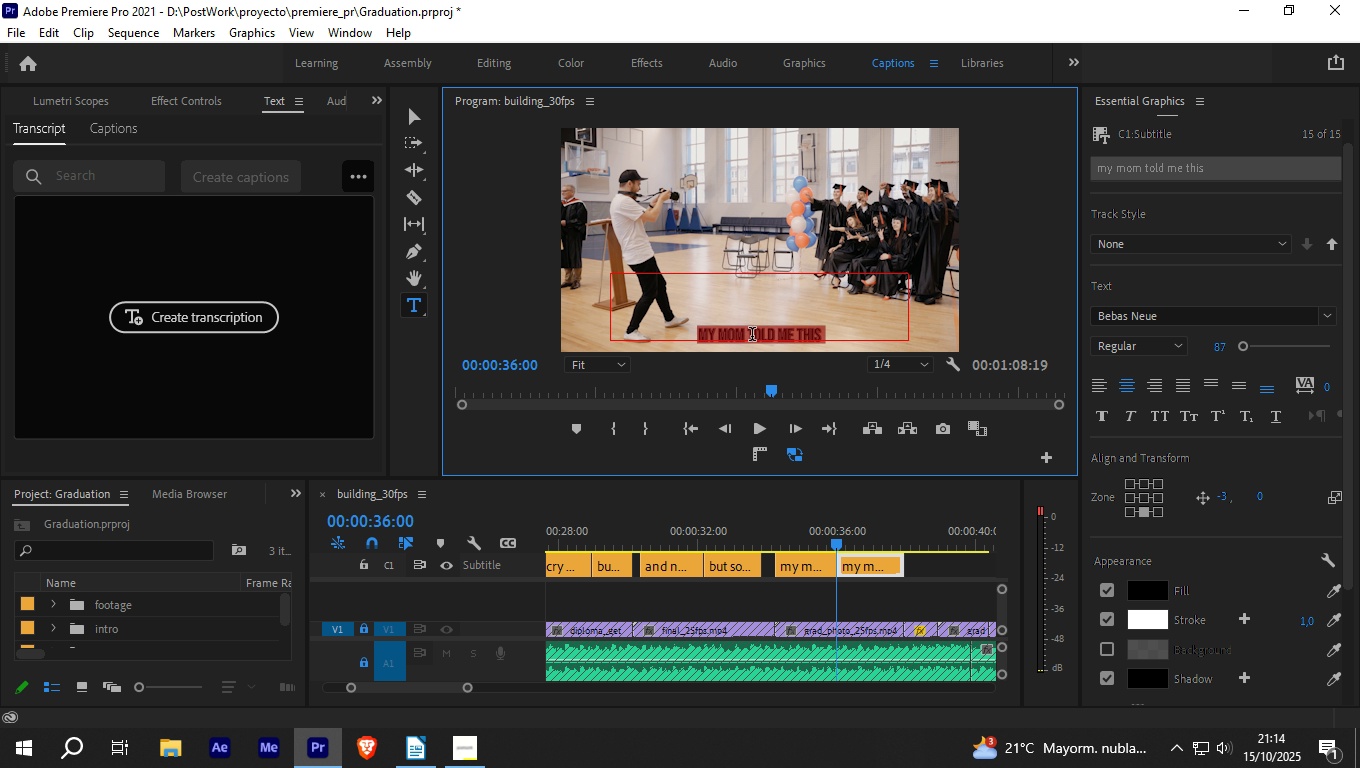 
type(you always have a choice)
 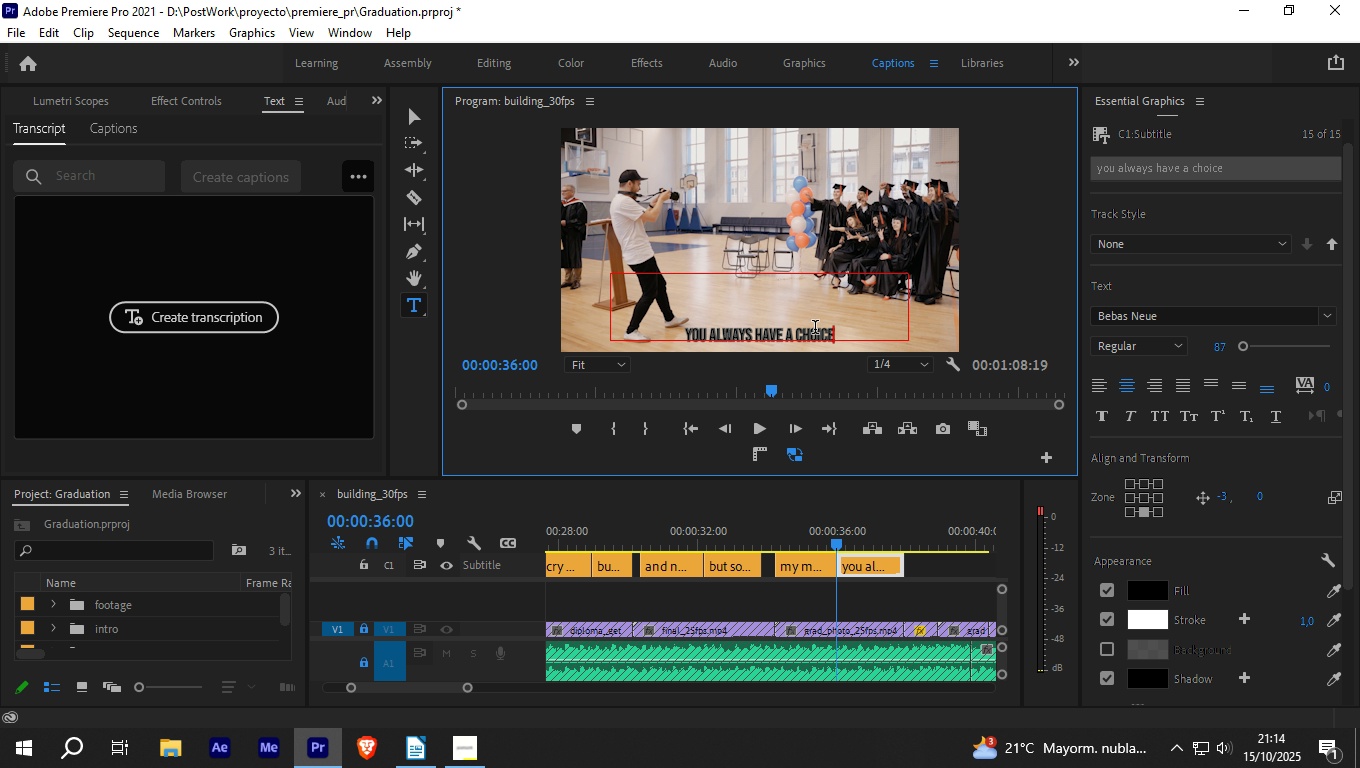 
left_click_drag(start_coordinate=[832, 335], to_coordinate=[687, 335])
 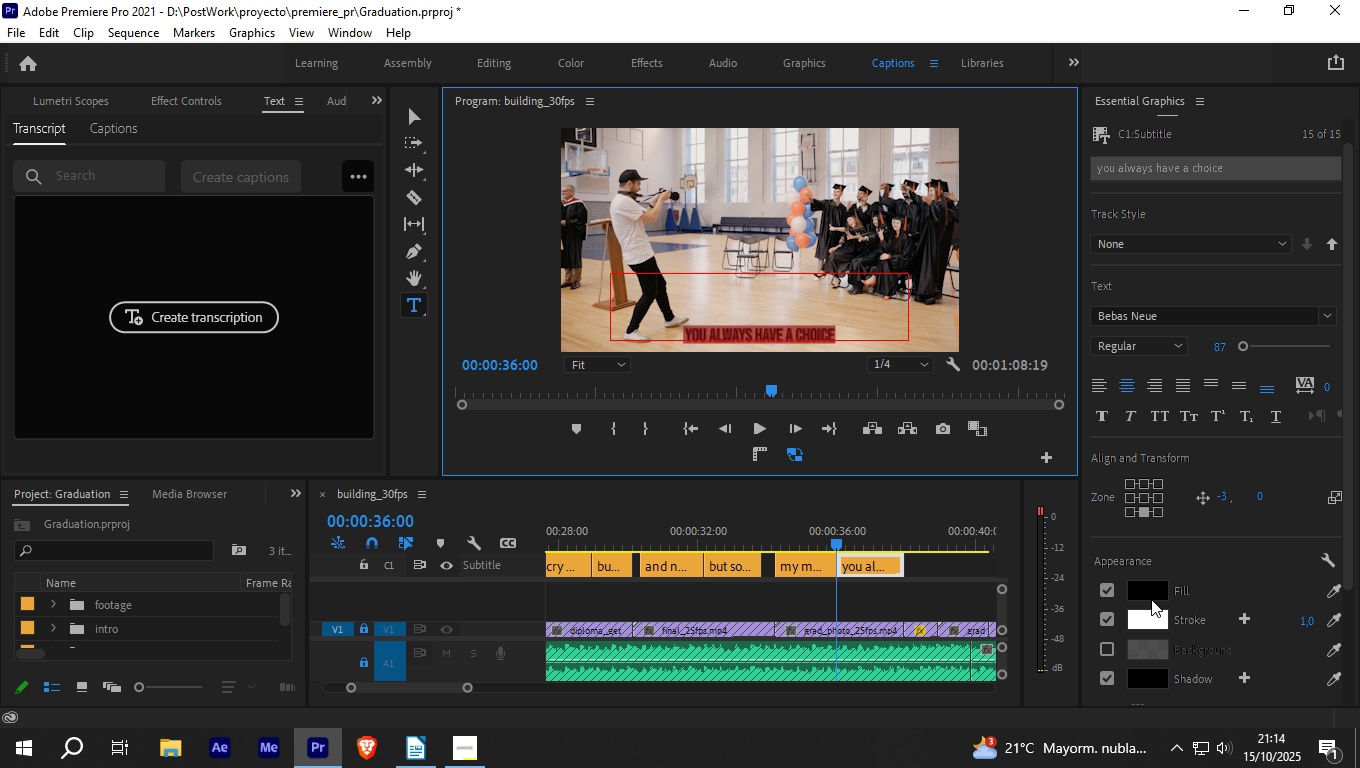 
left_click([1151, 596])
 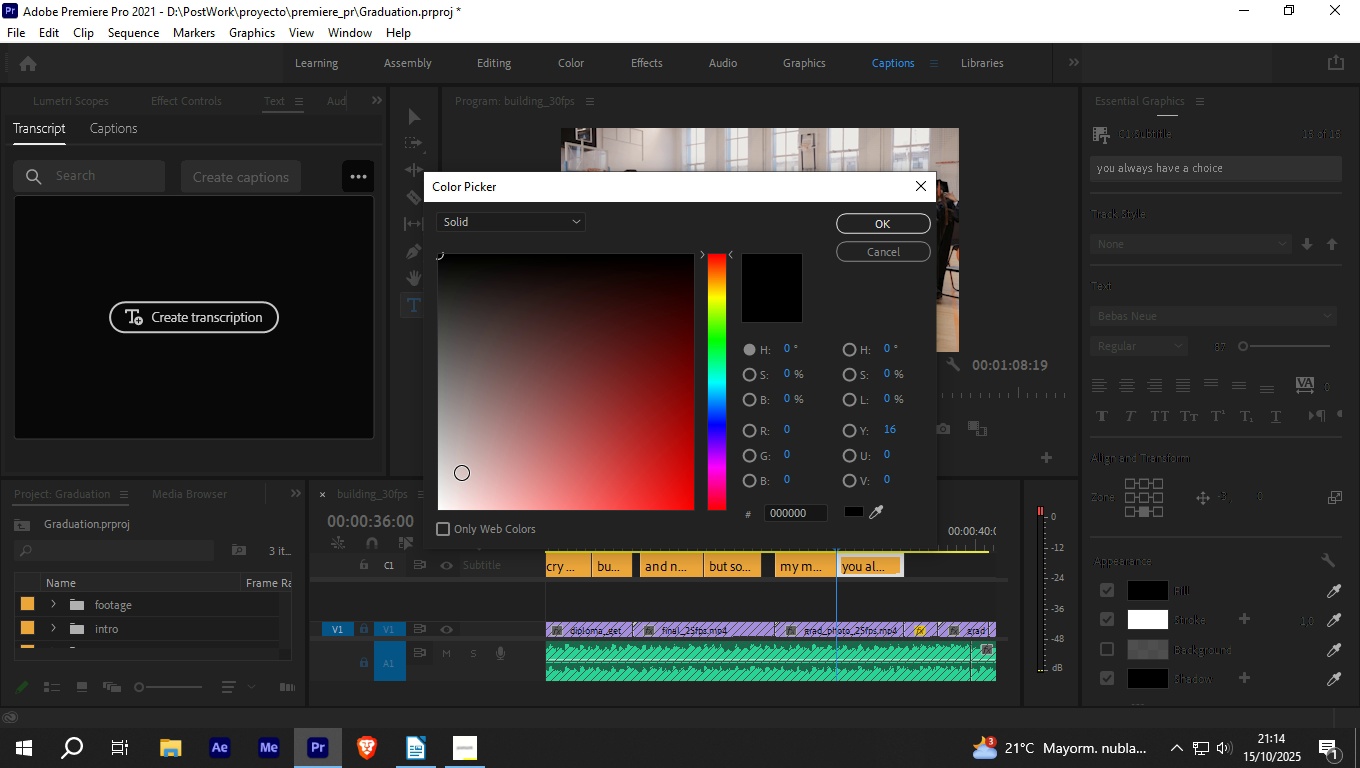 
left_click_drag(start_coordinate=[462, 473], to_coordinate=[442, 581])
 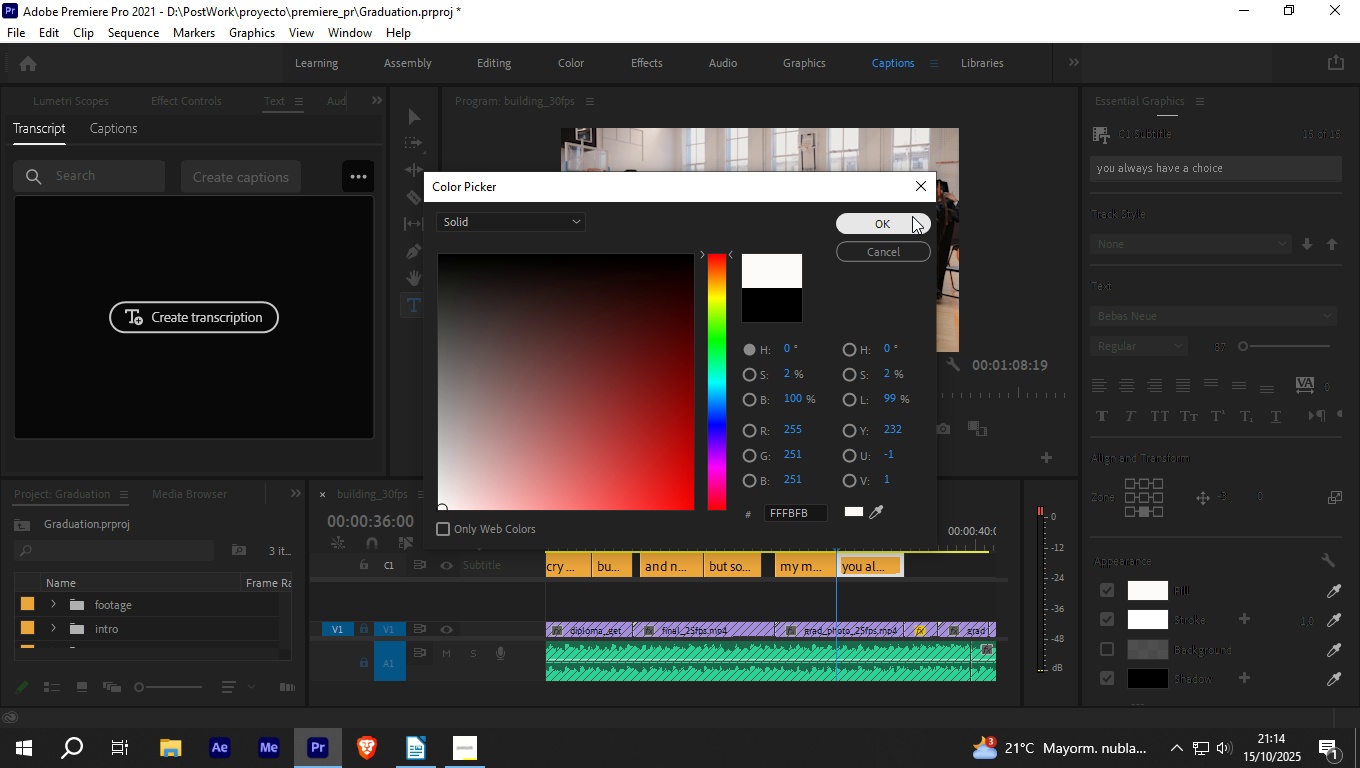 
left_click([912, 216])
 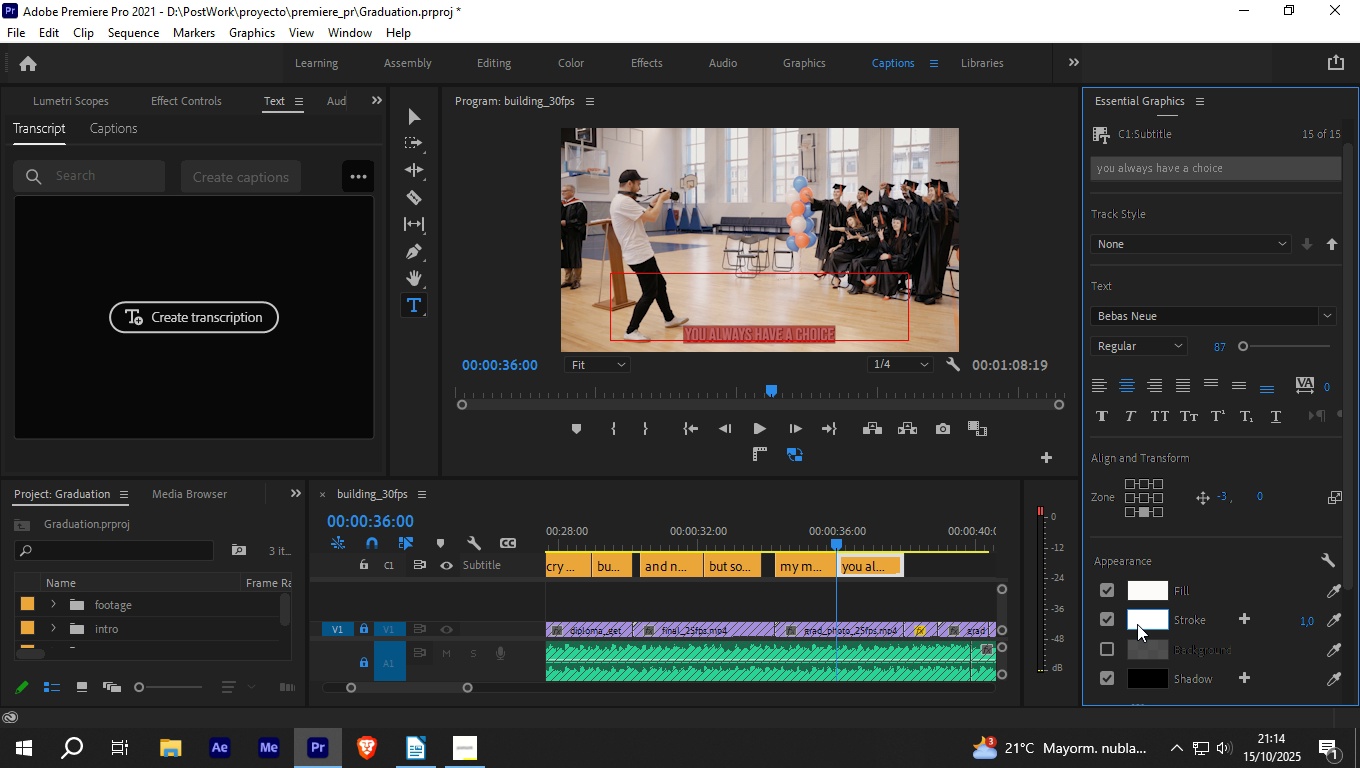 
left_click([1137, 624])
 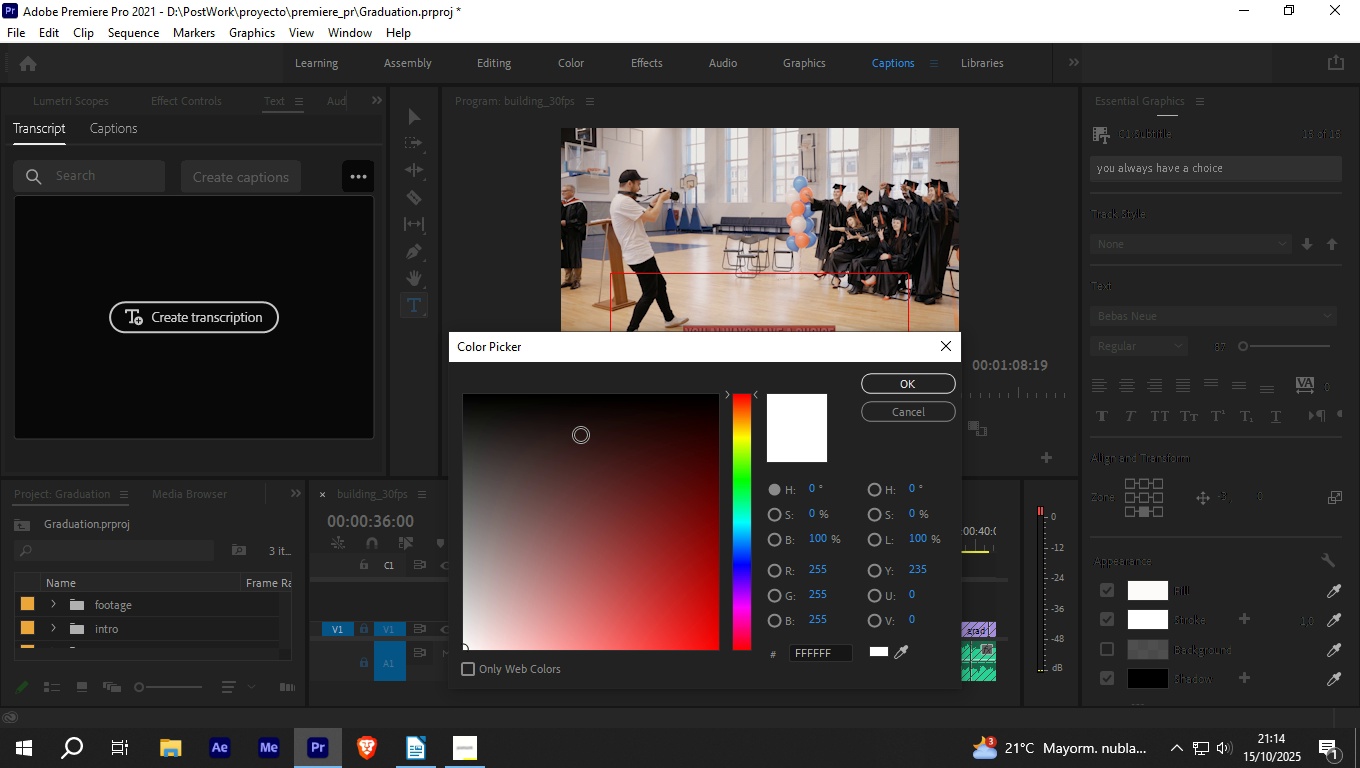 
left_click_drag(start_coordinate=[585, 439], to_coordinate=[629, 323])
 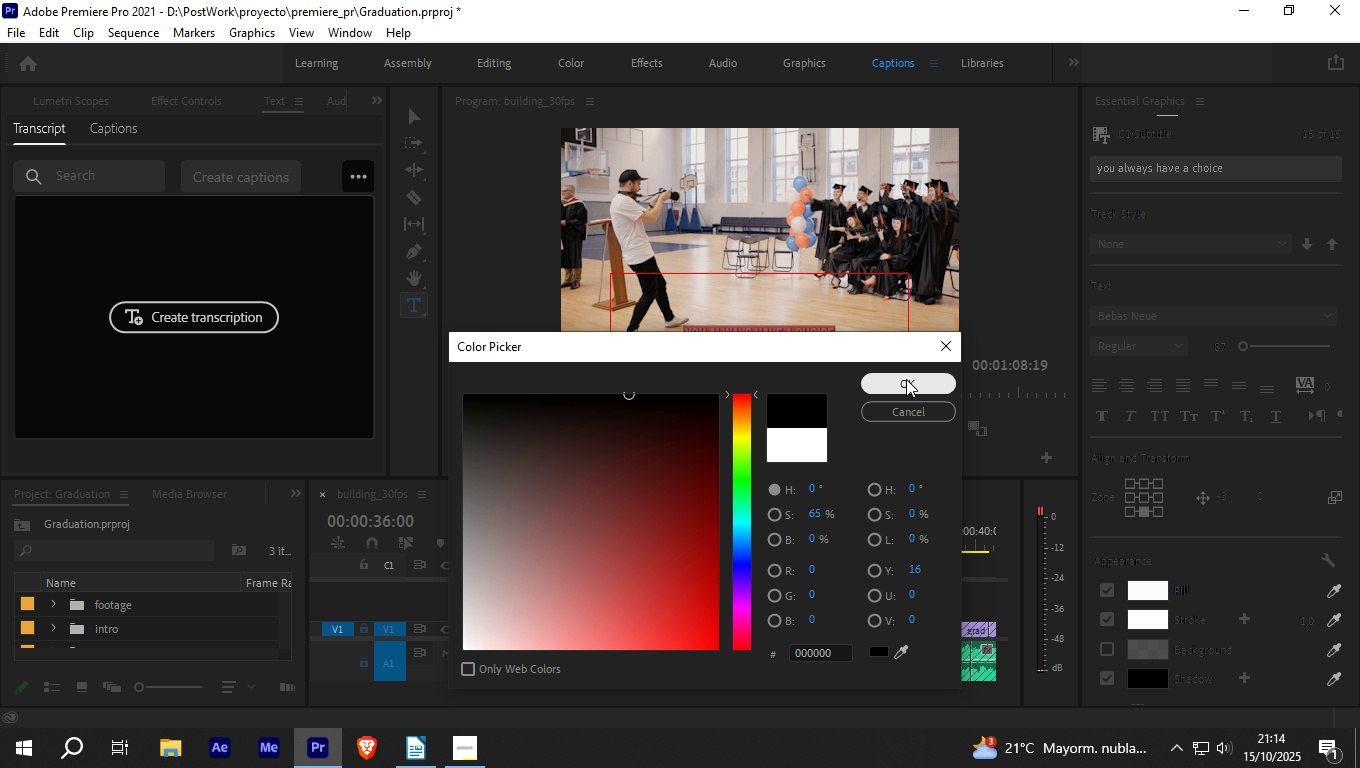 
left_click([906, 379])
 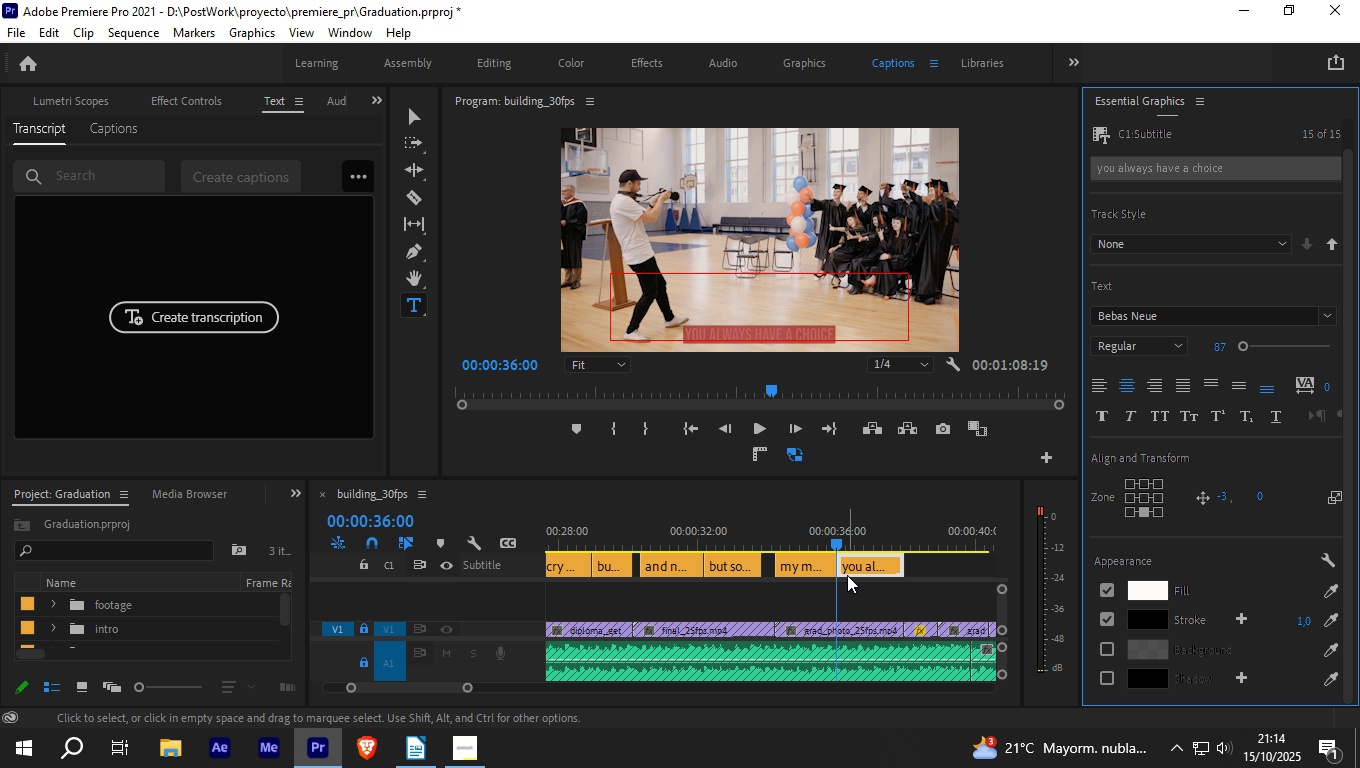 
left_click_drag(start_coordinate=[841, 544], to_coordinate=[795, 545])
 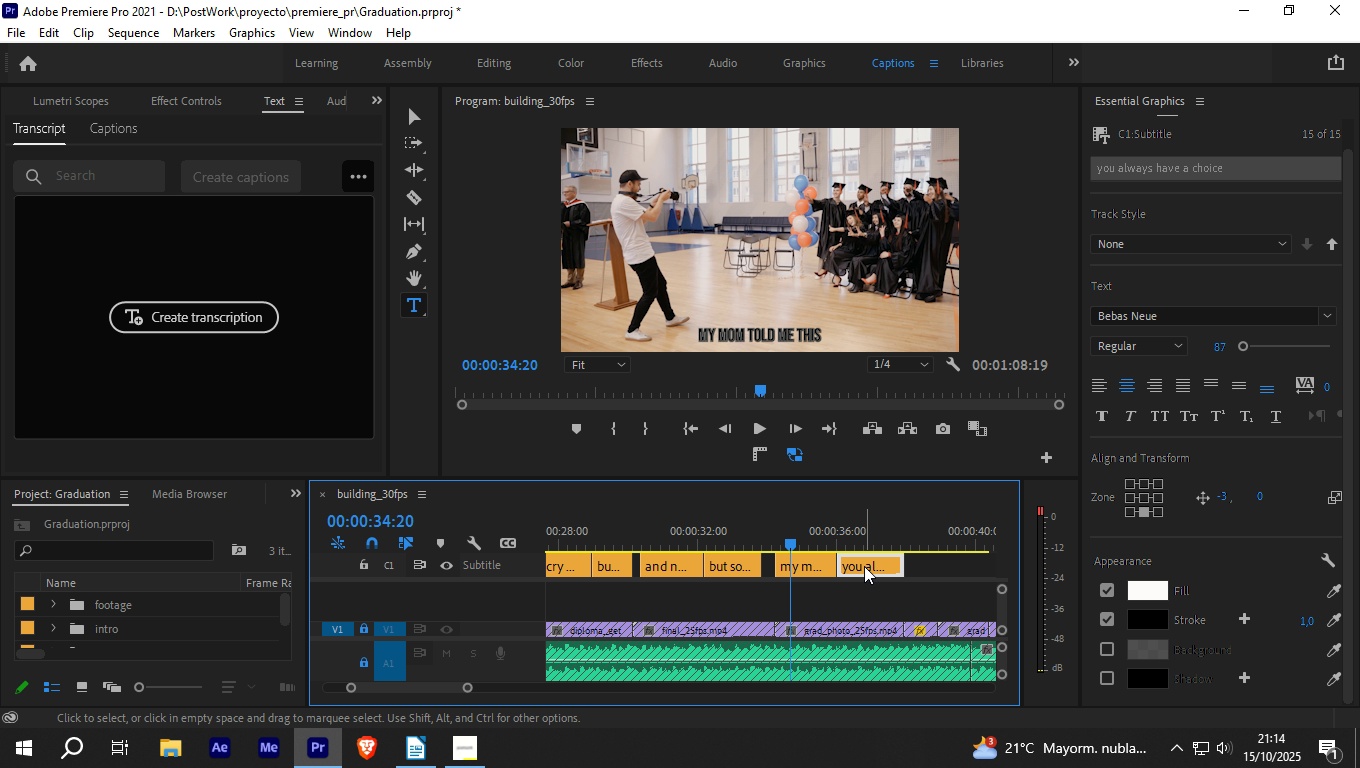 
left_click([864, 566])
 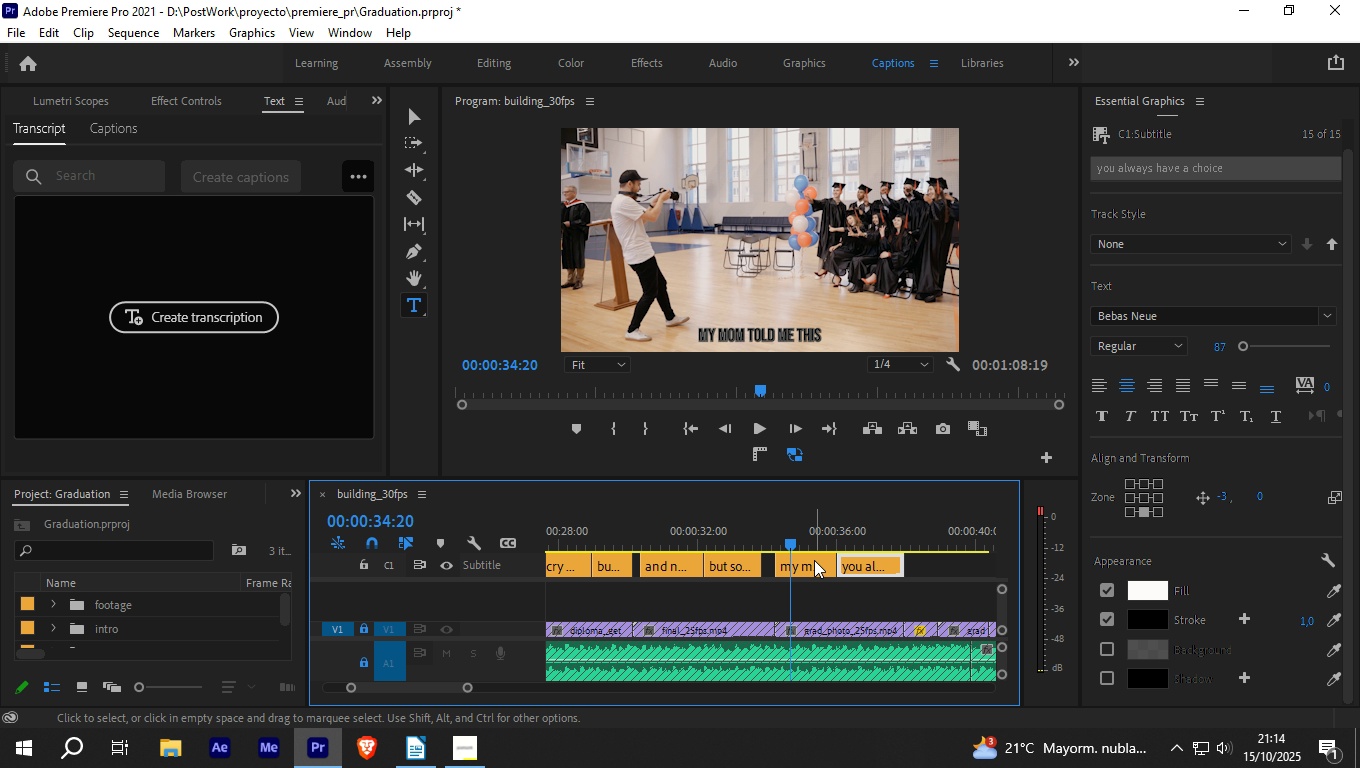 
left_click_drag(start_coordinate=[814, 563], to_coordinate=[939, 564])
 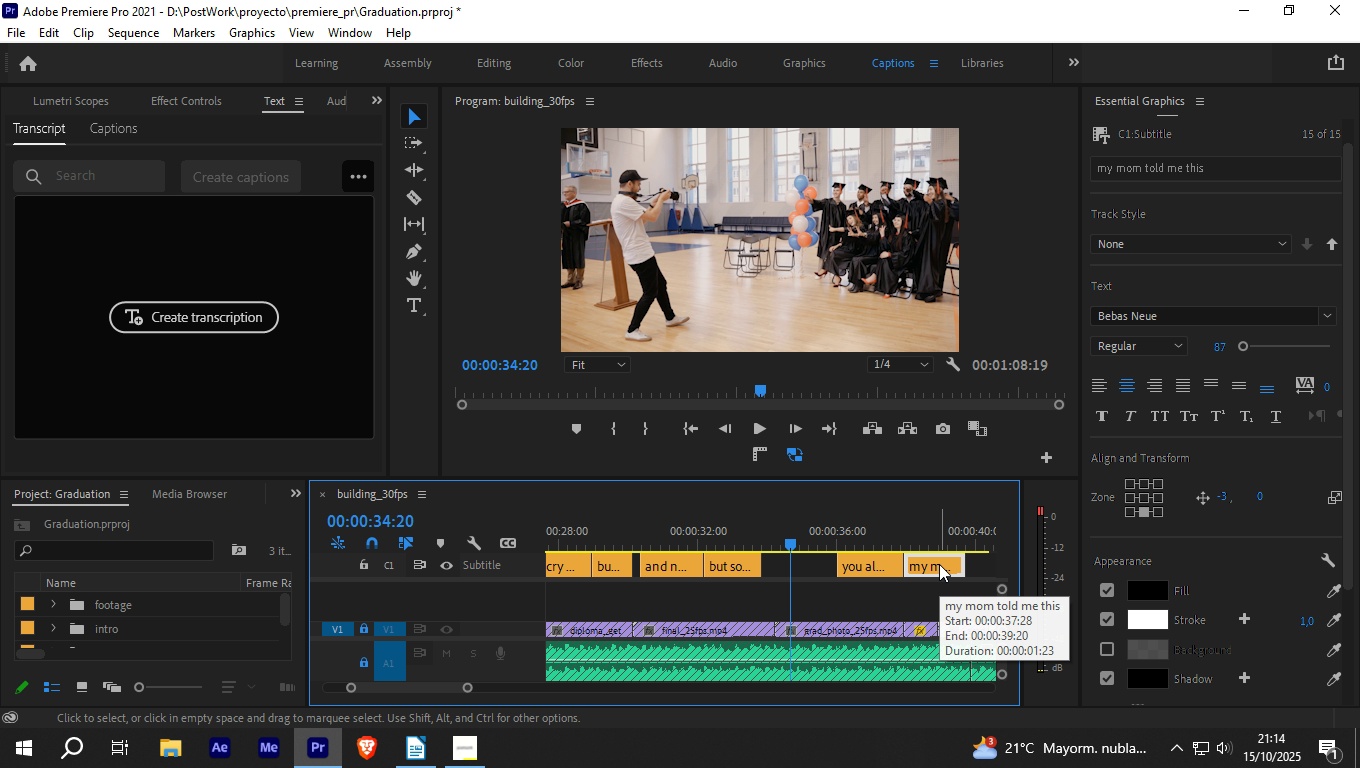 
key(Delete)
 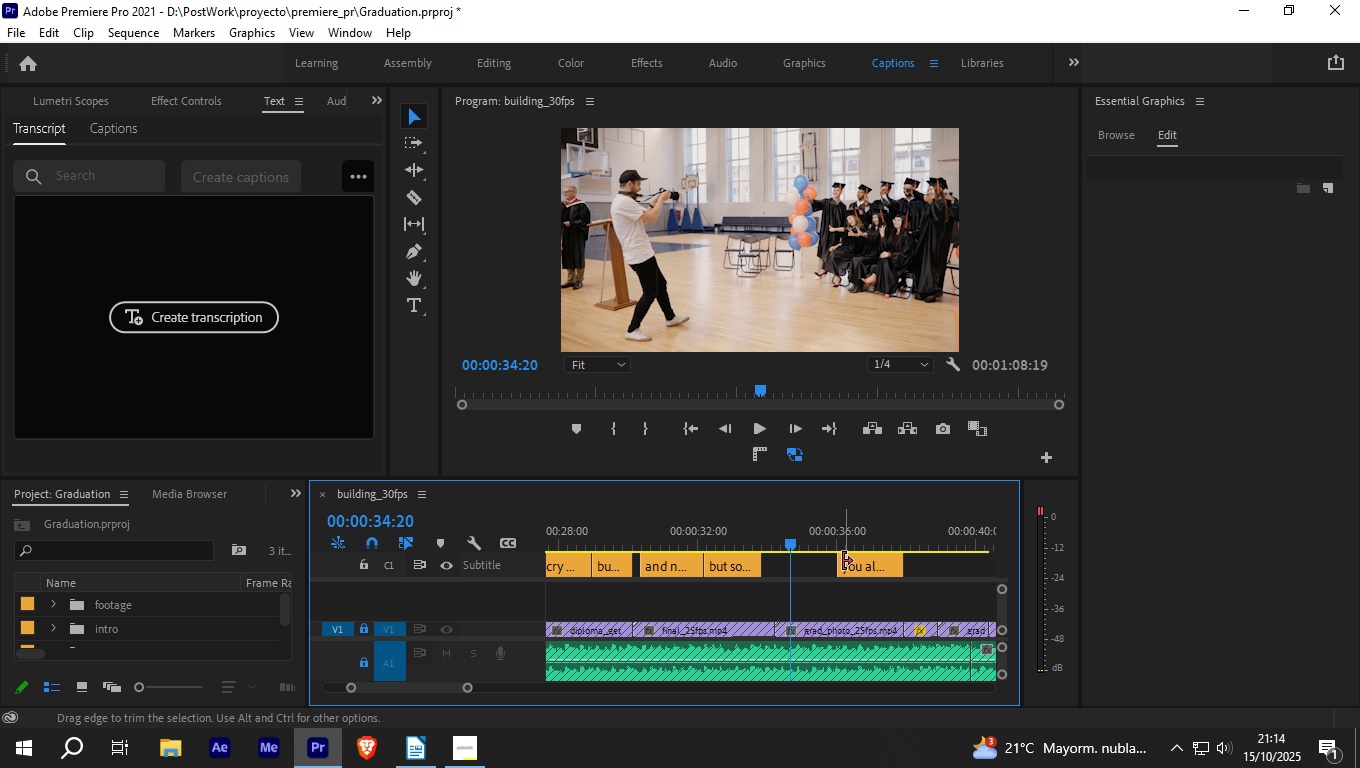 
left_click_drag(start_coordinate=[842, 561], to_coordinate=[796, 566])
 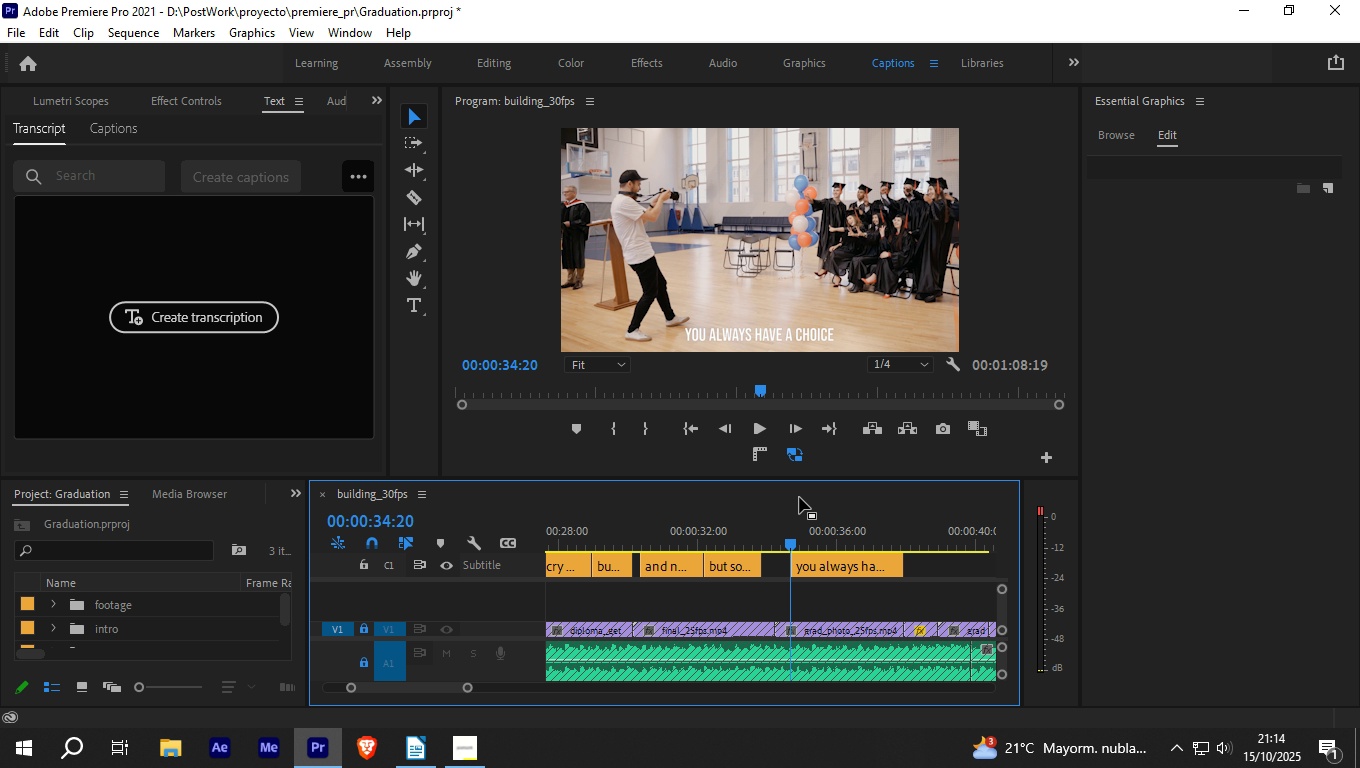 
key(Space)
 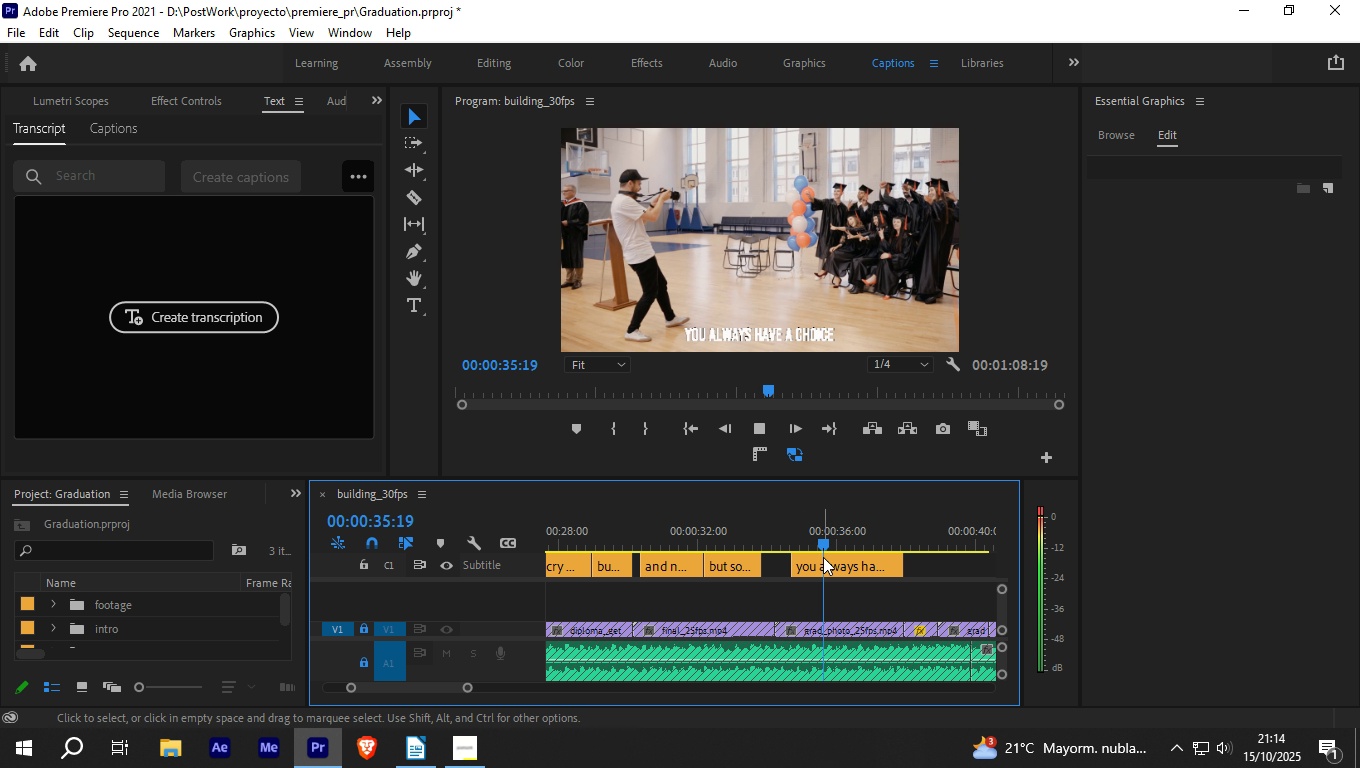 
key(Space)
 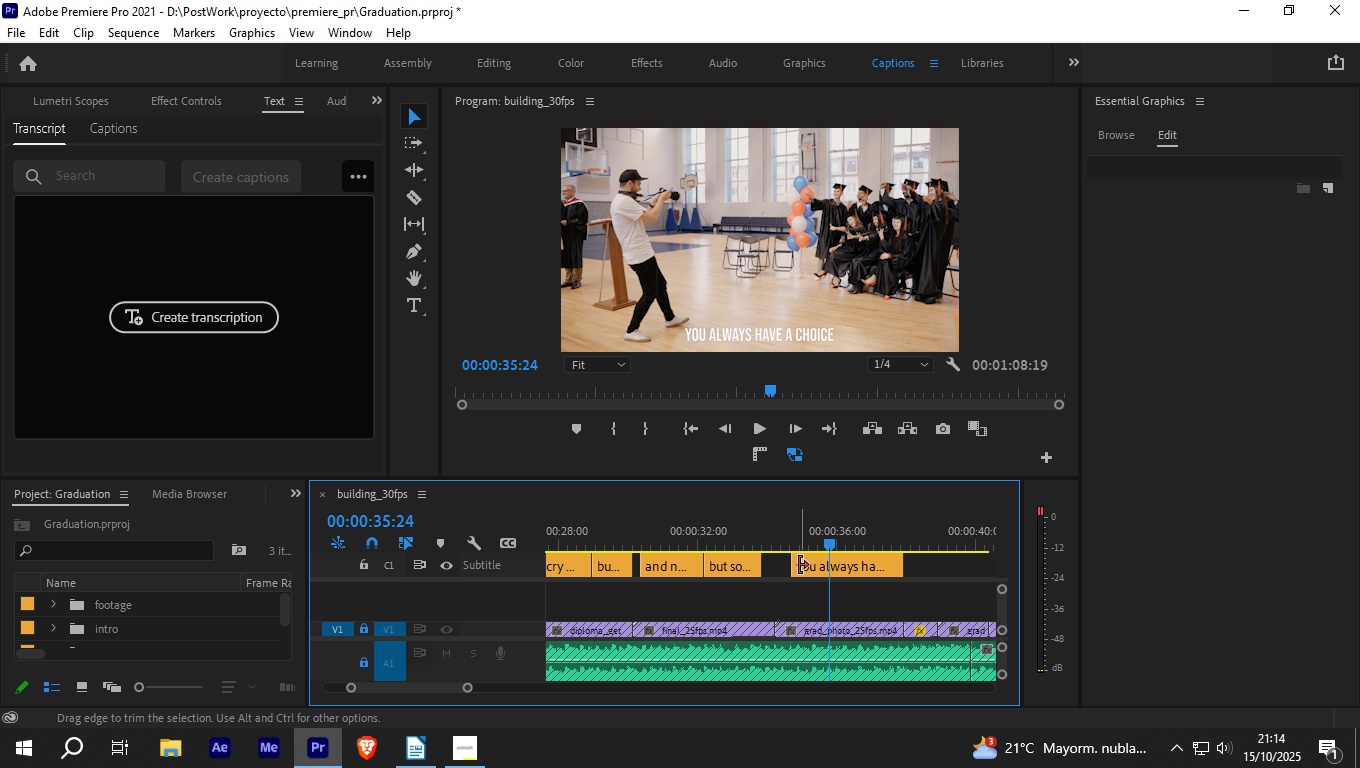 
left_click_drag(start_coordinate=[798, 565], to_coordinate=[792, 563])
 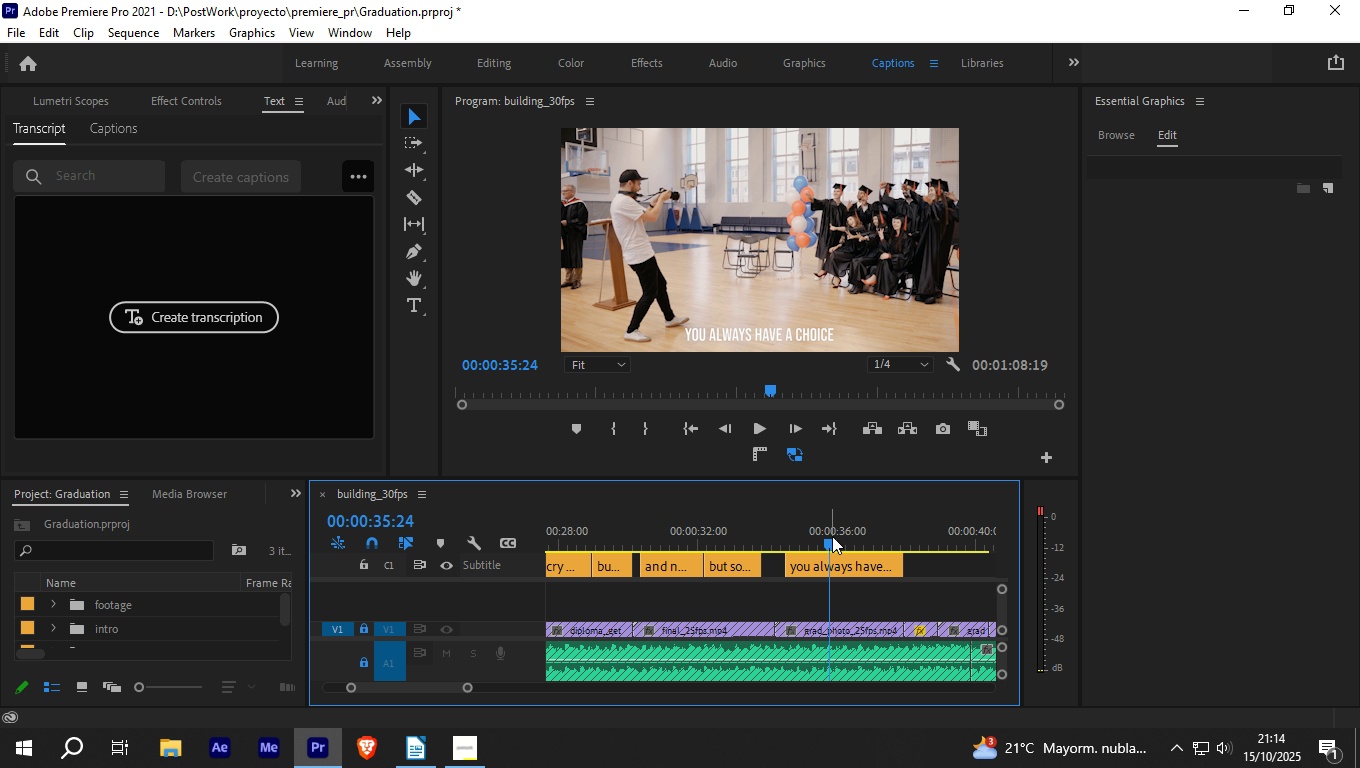 
left_click_drag(start_coordinate=[832, 536], to_coordinate=[787, 538])
 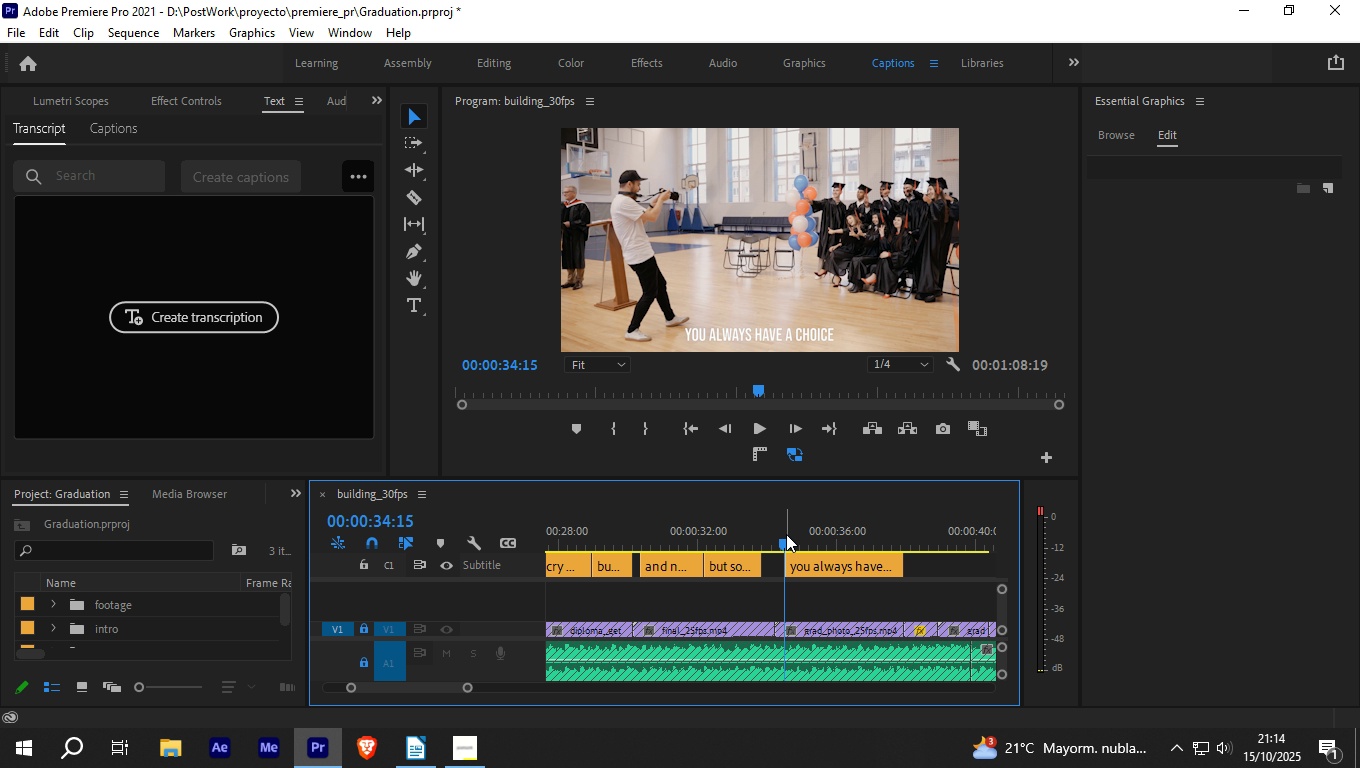 
key(Space)
 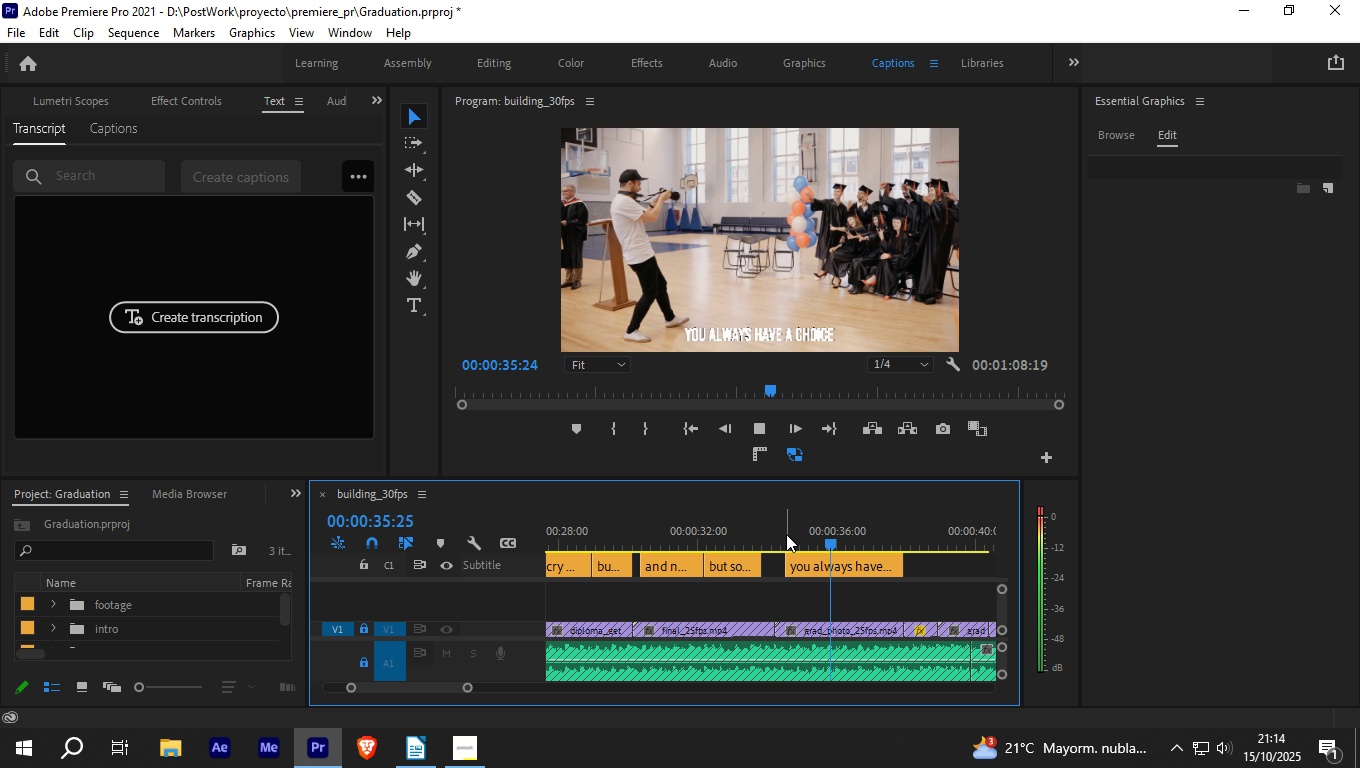 
key(Space)
 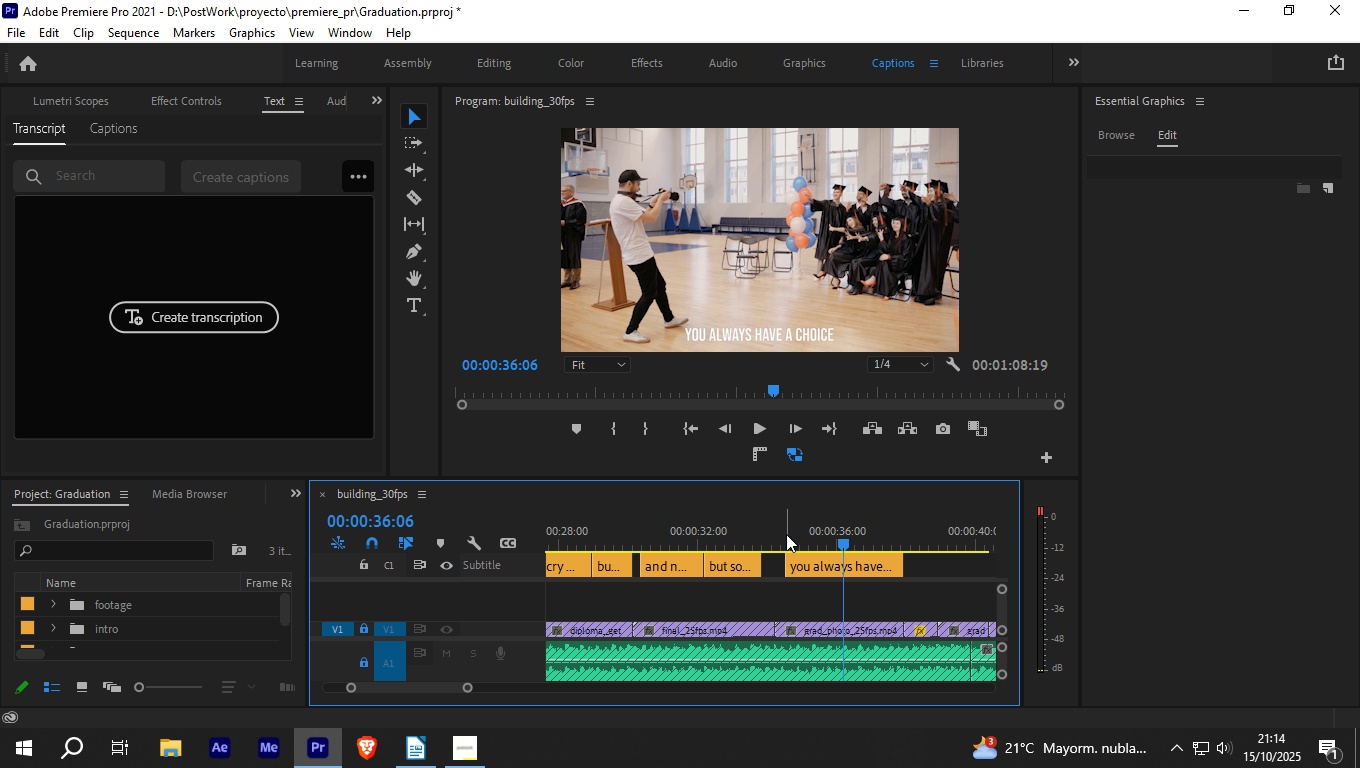 
key(C)
 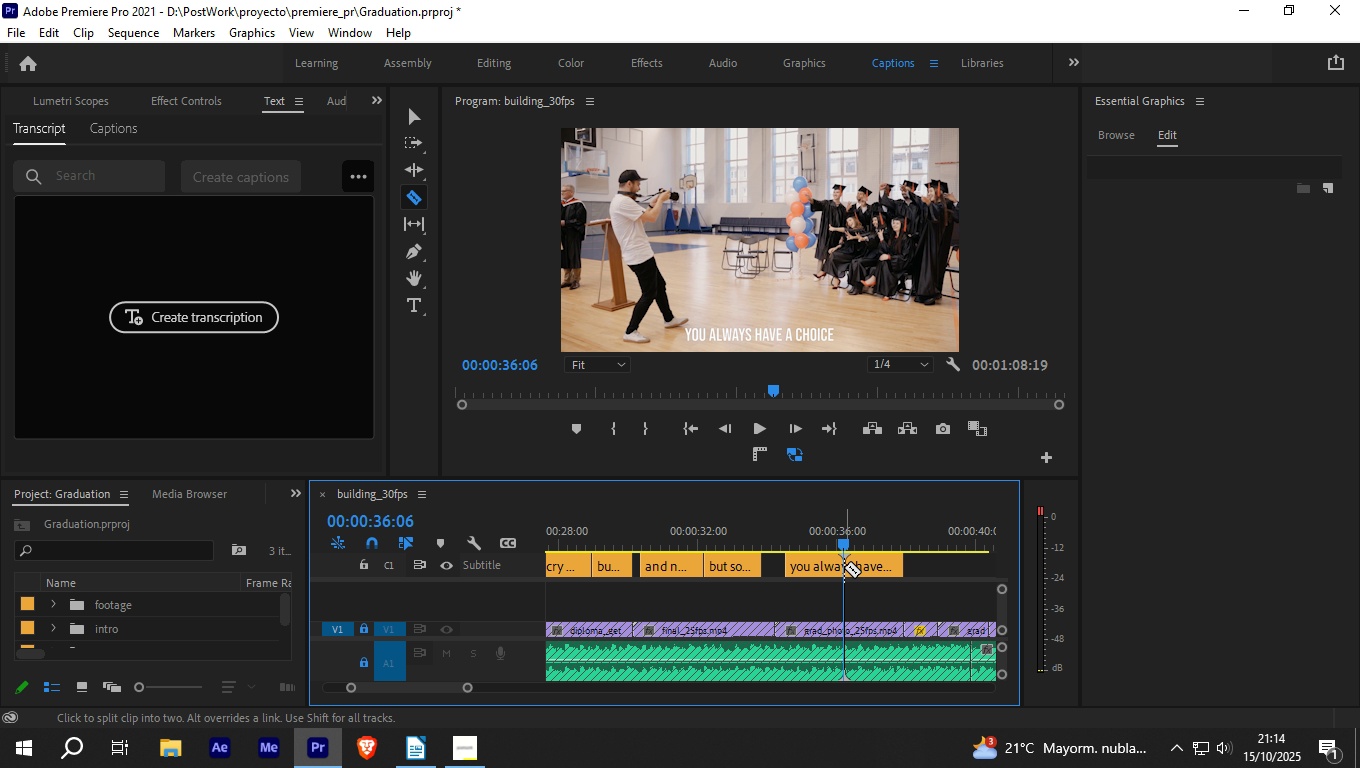 
left_click([844, 567])
 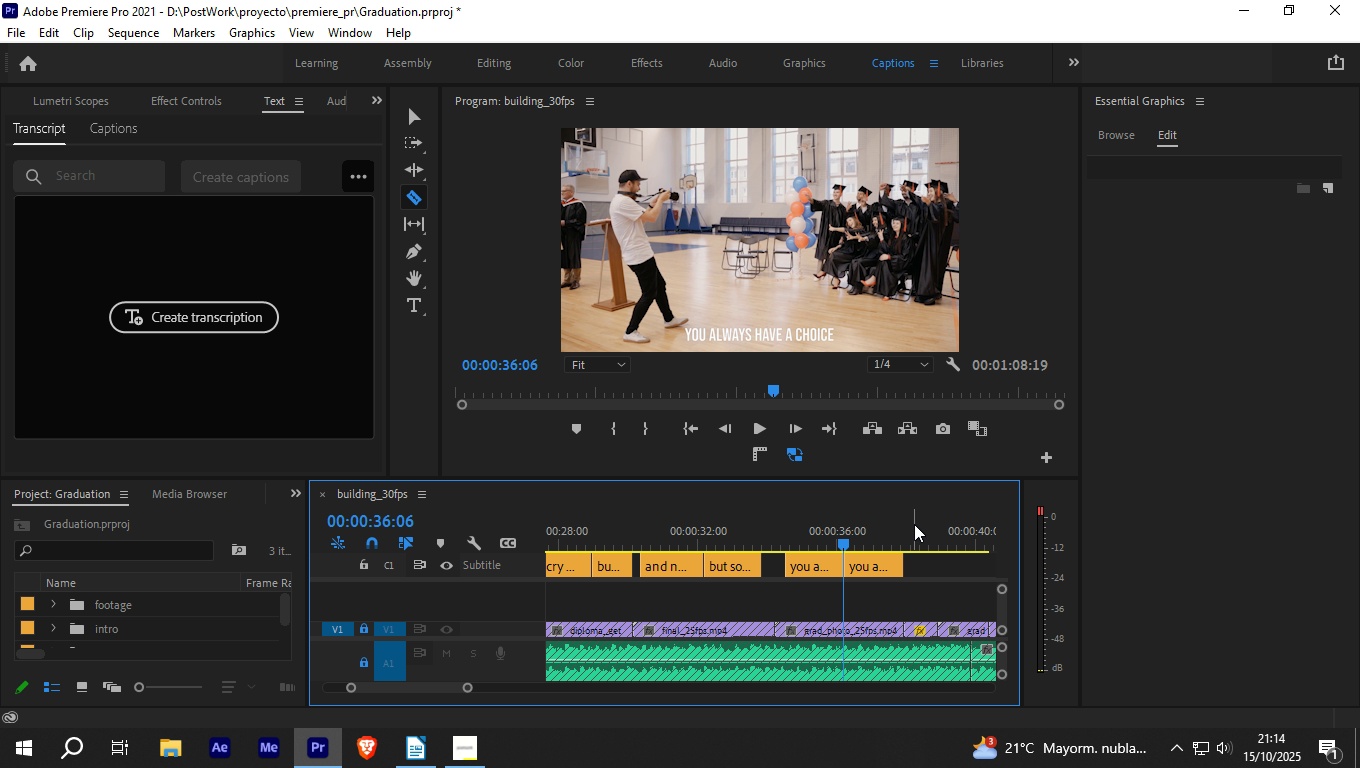 
key(Space)
 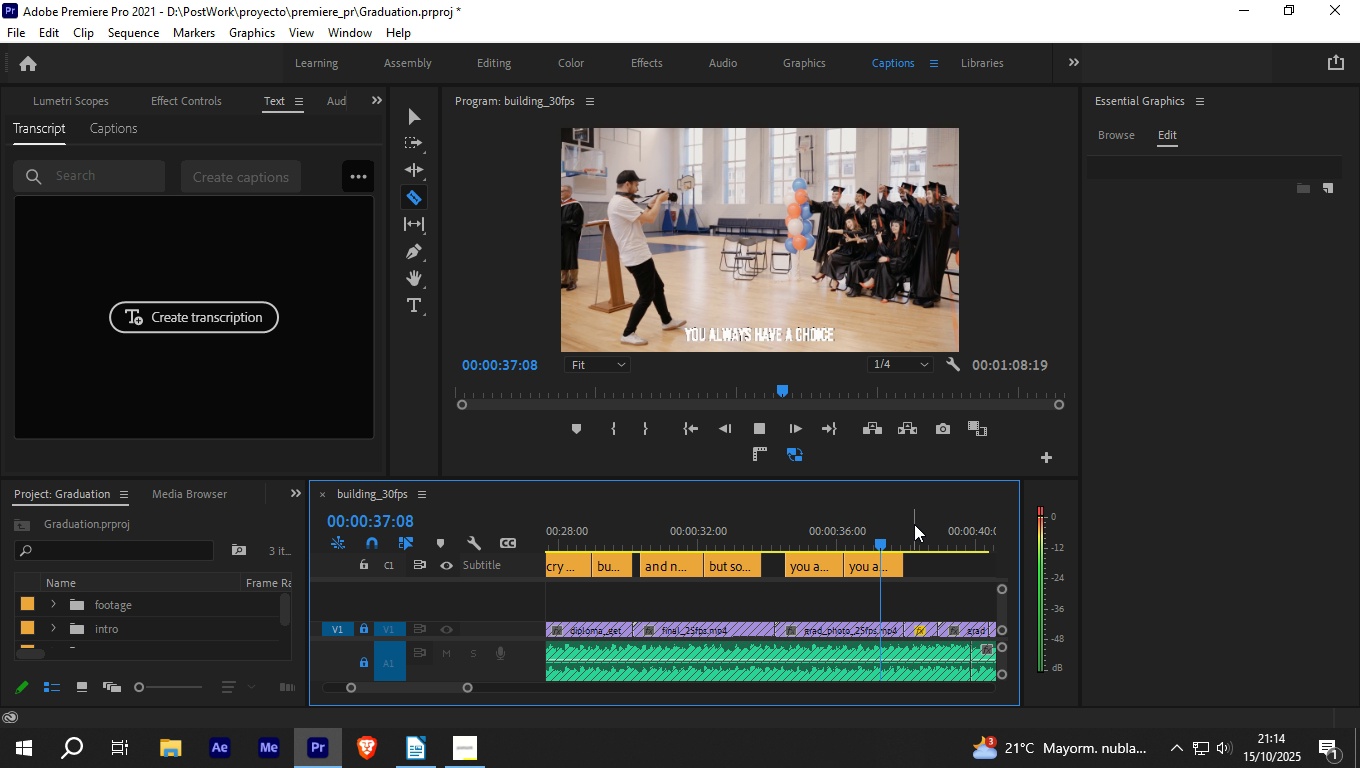 
key(Space)
 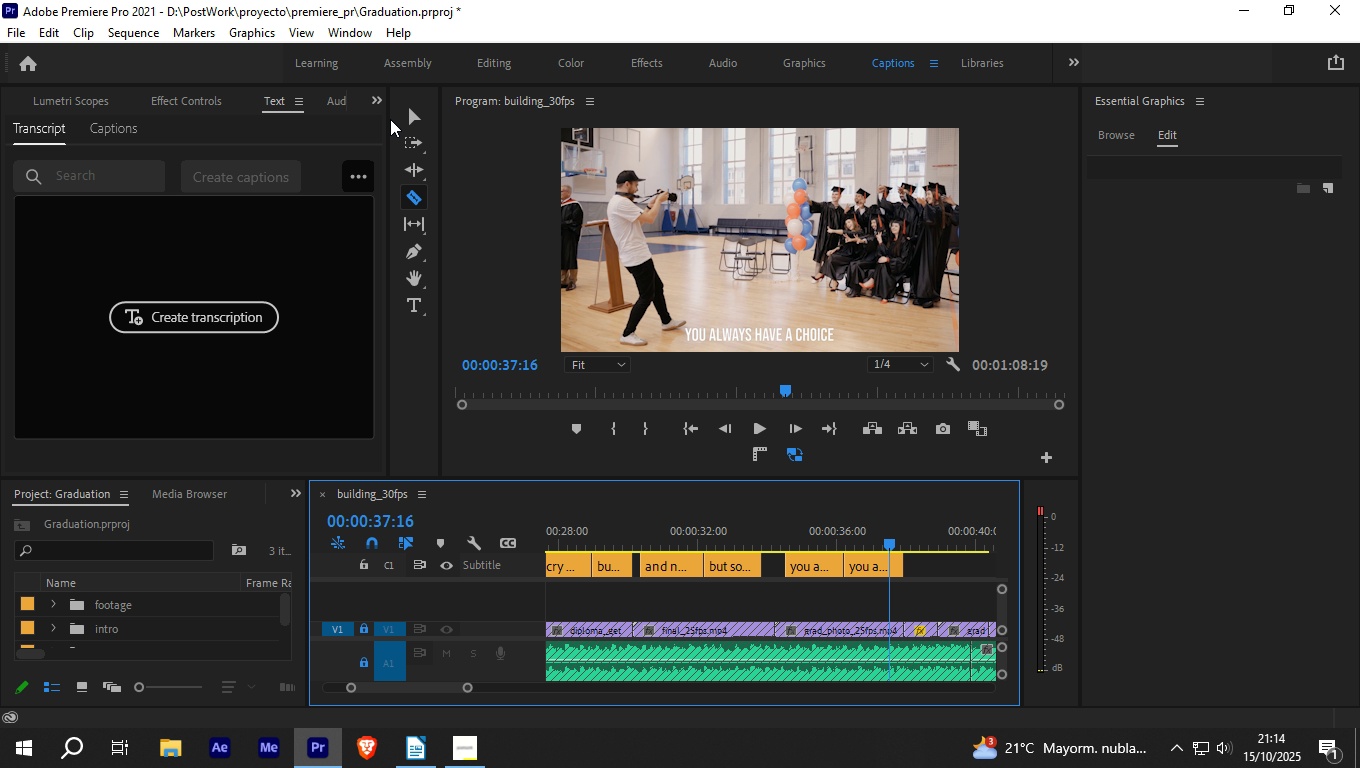 
double_click([416, 113])
 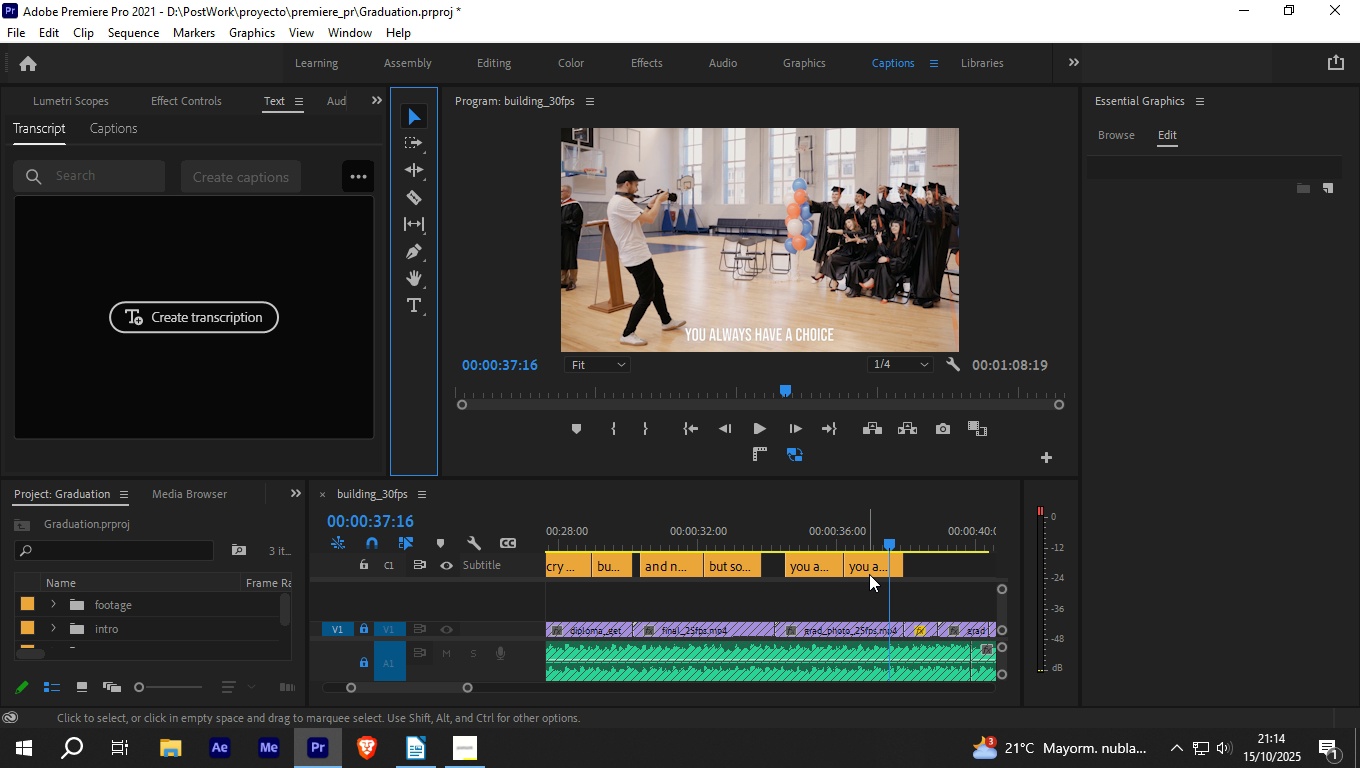 
left_click([872, 573])
 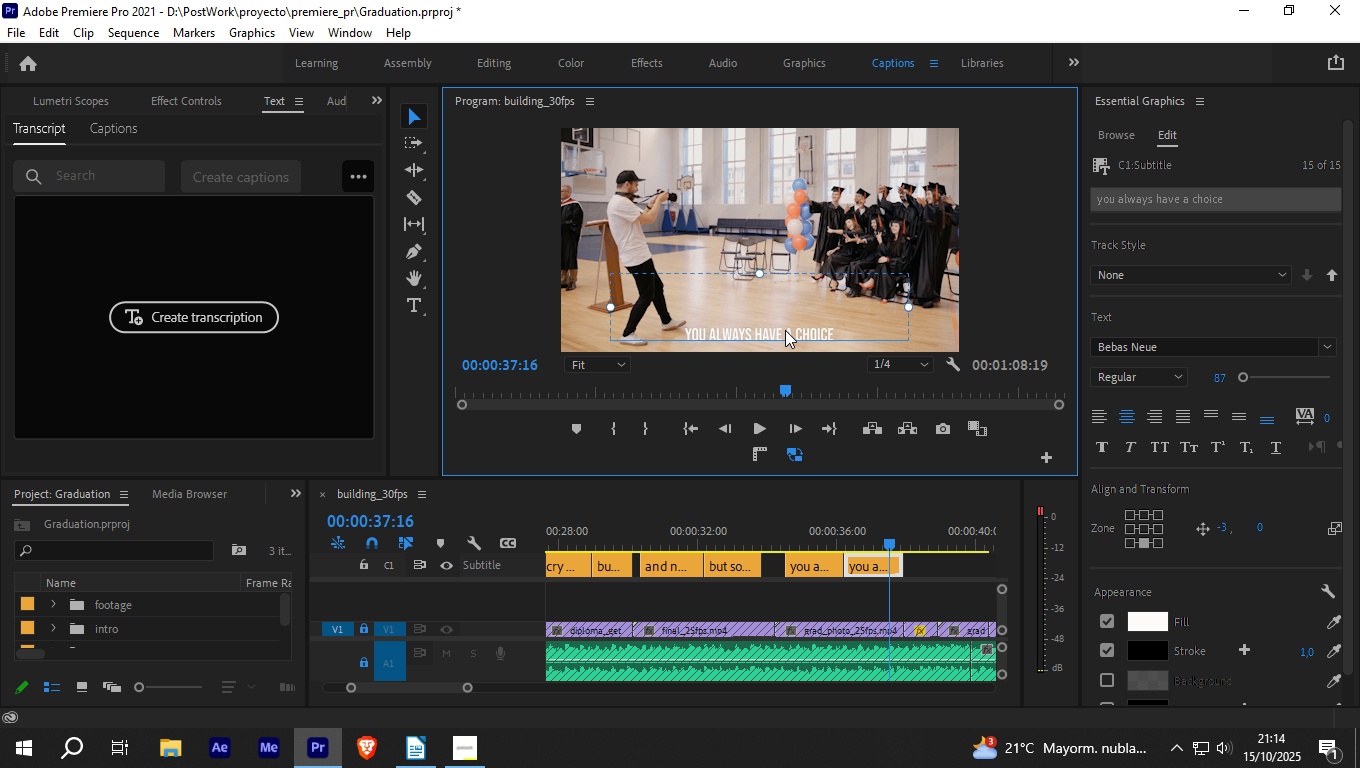 
left_click([785, 330])
 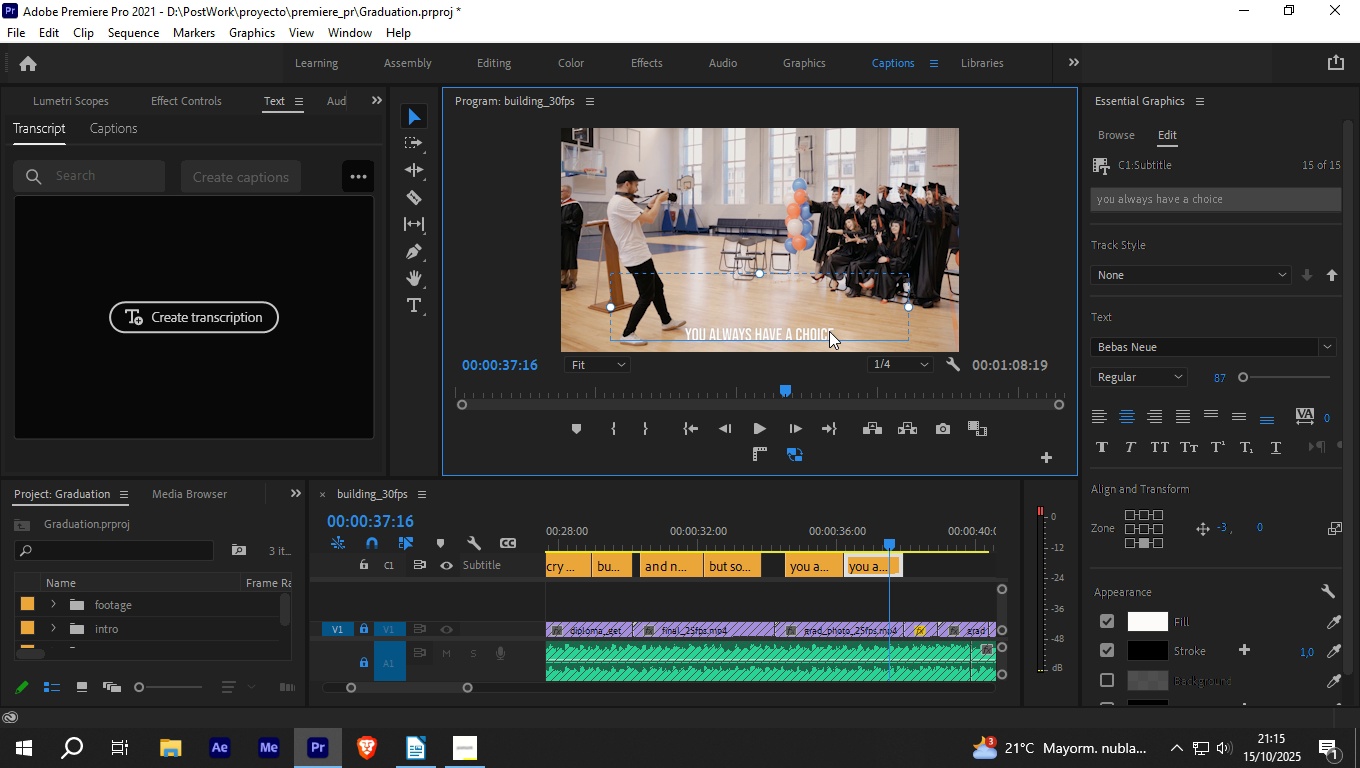 
left_click([829, 331])
 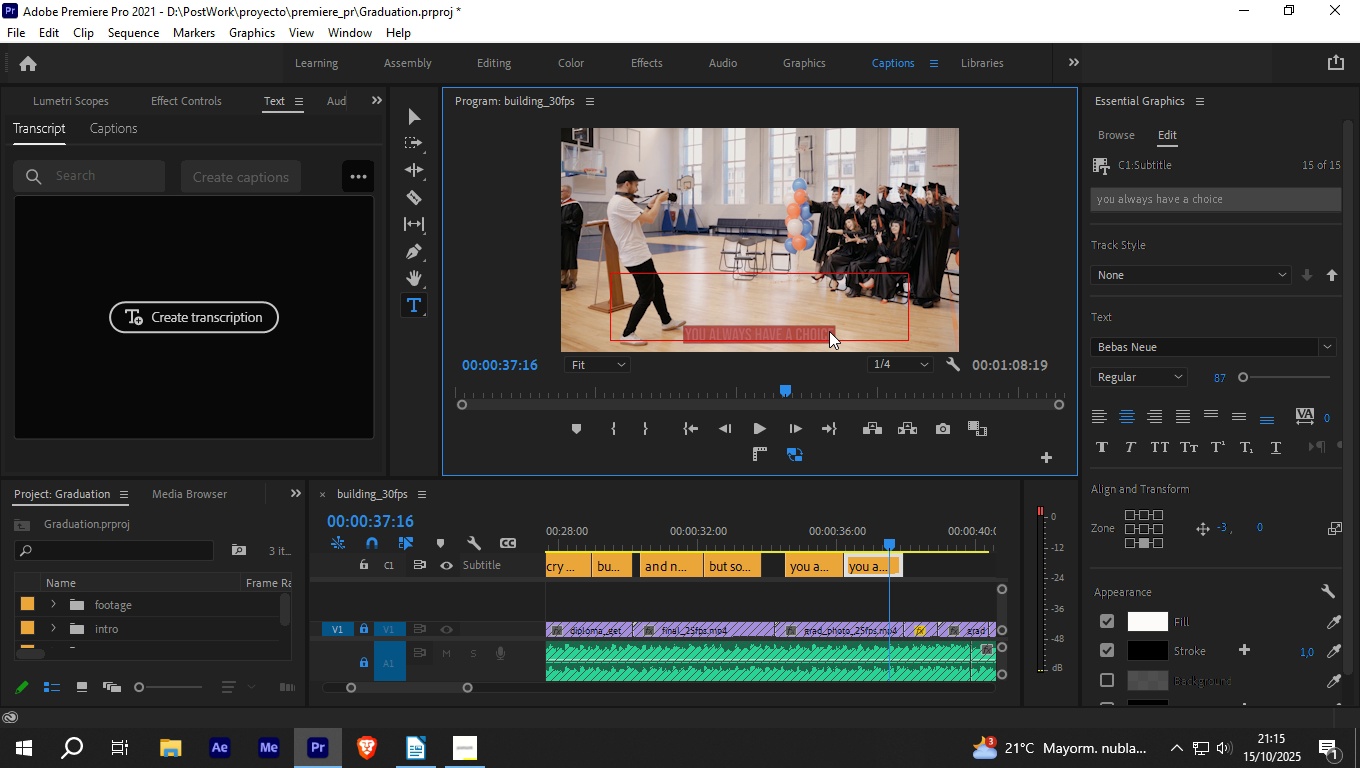 
type(so choose the better side of it)
 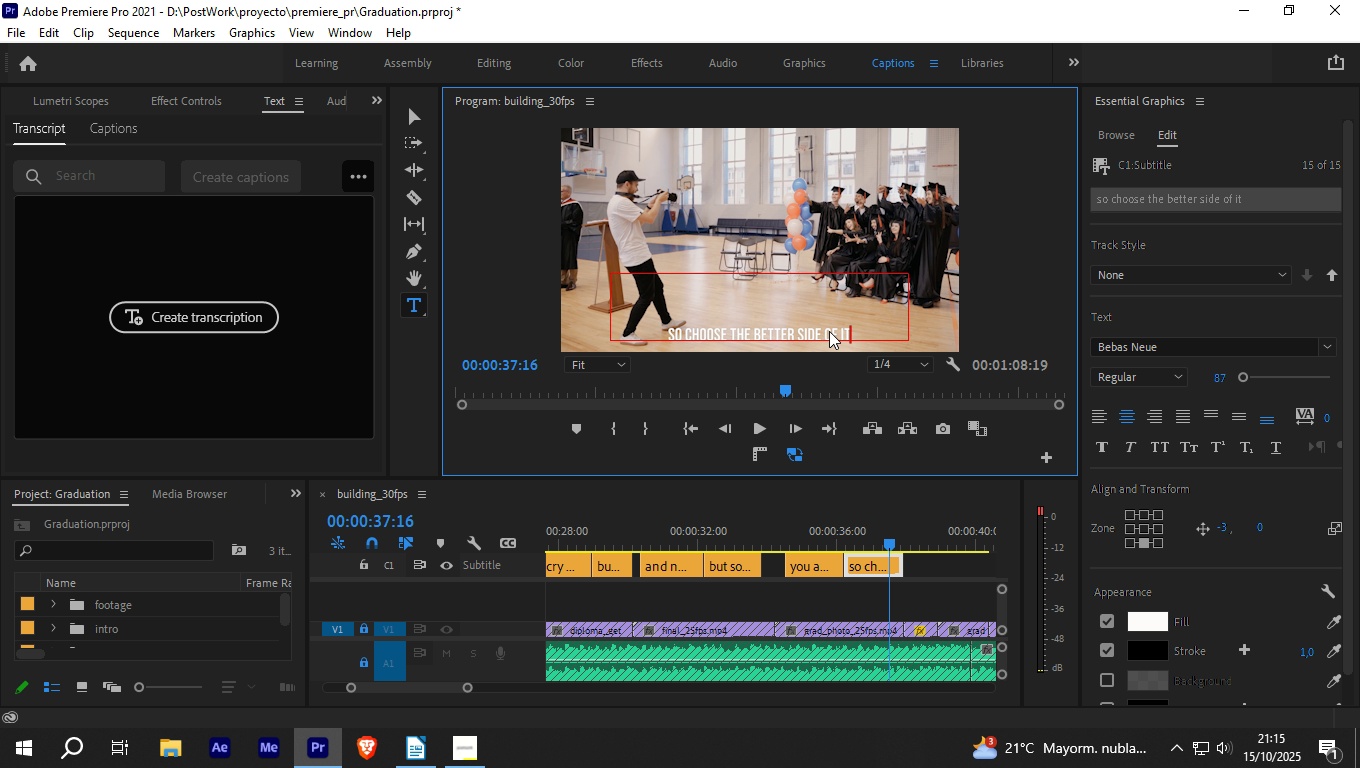 
double_click([829, 331])
 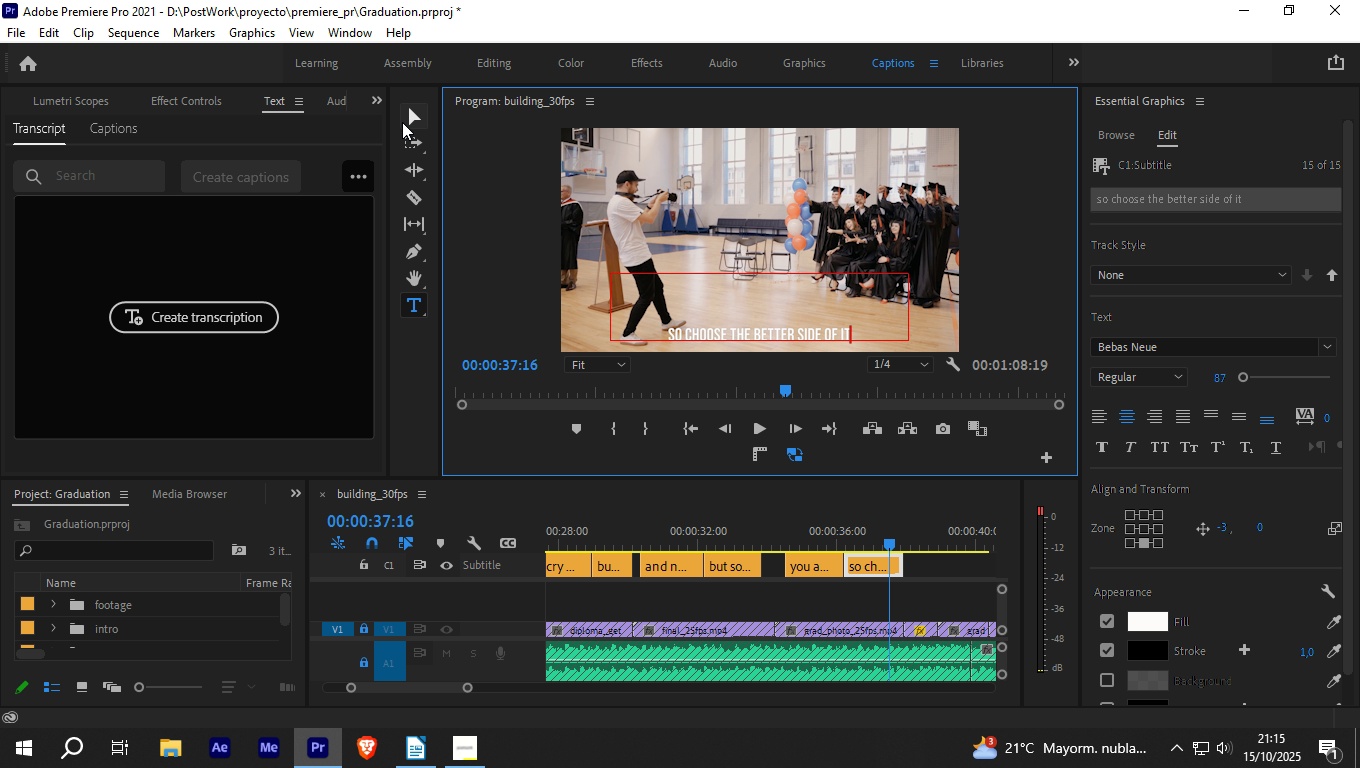 
left_click([402, 119])
 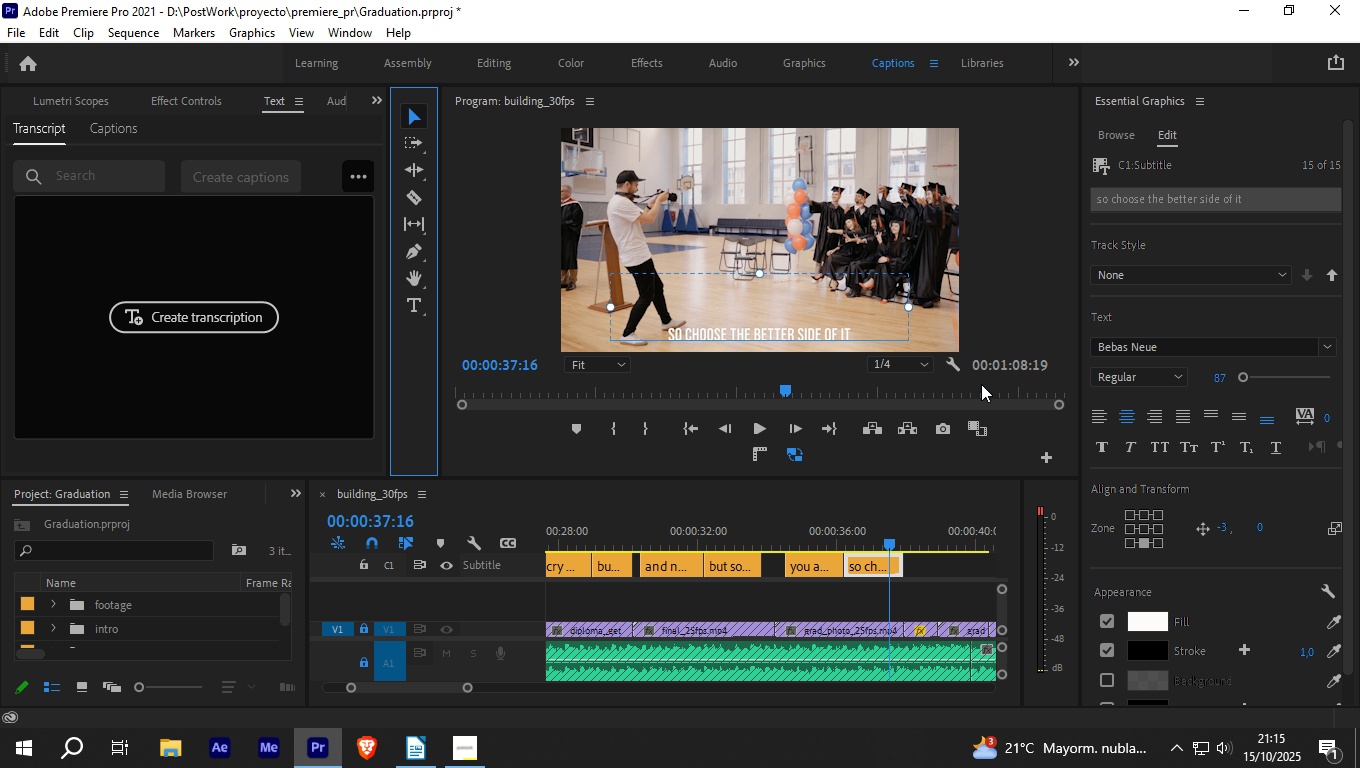 
key(Space)
 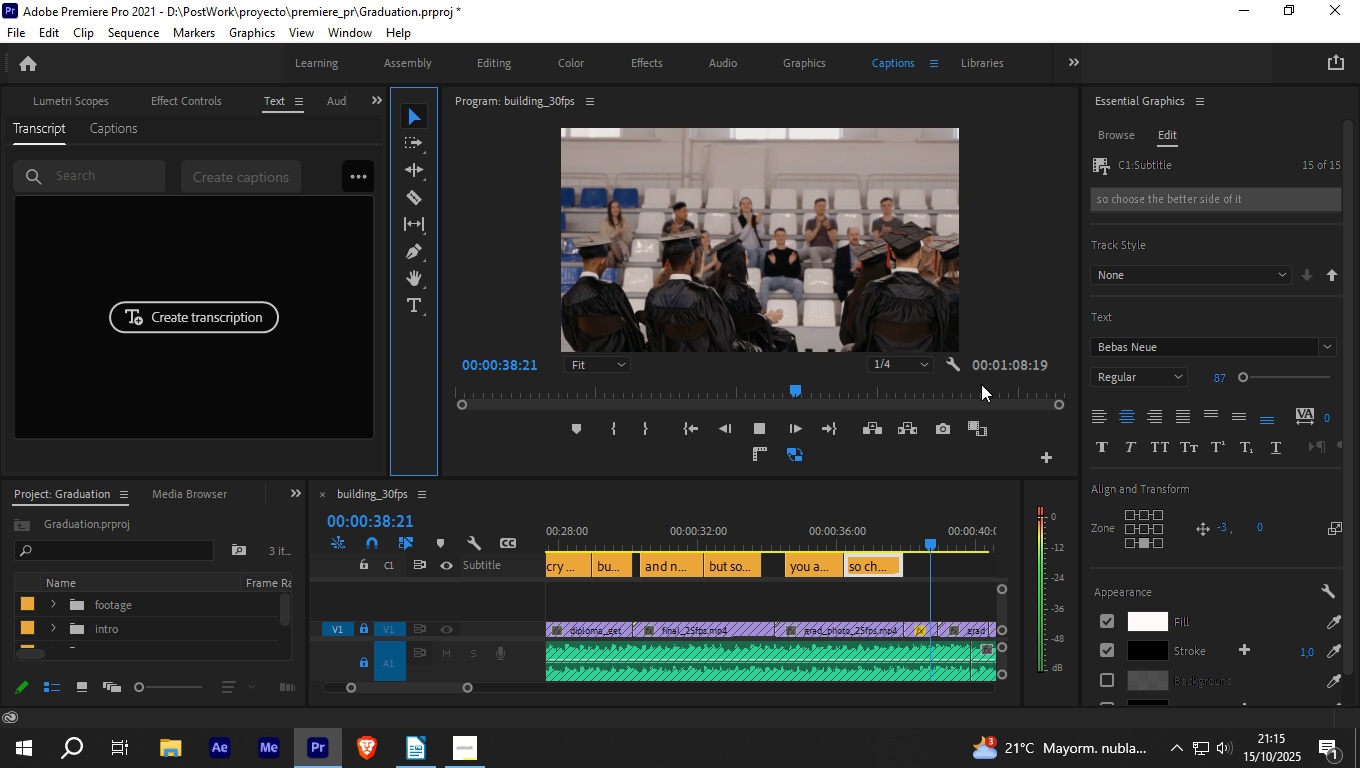 
key(Space)
 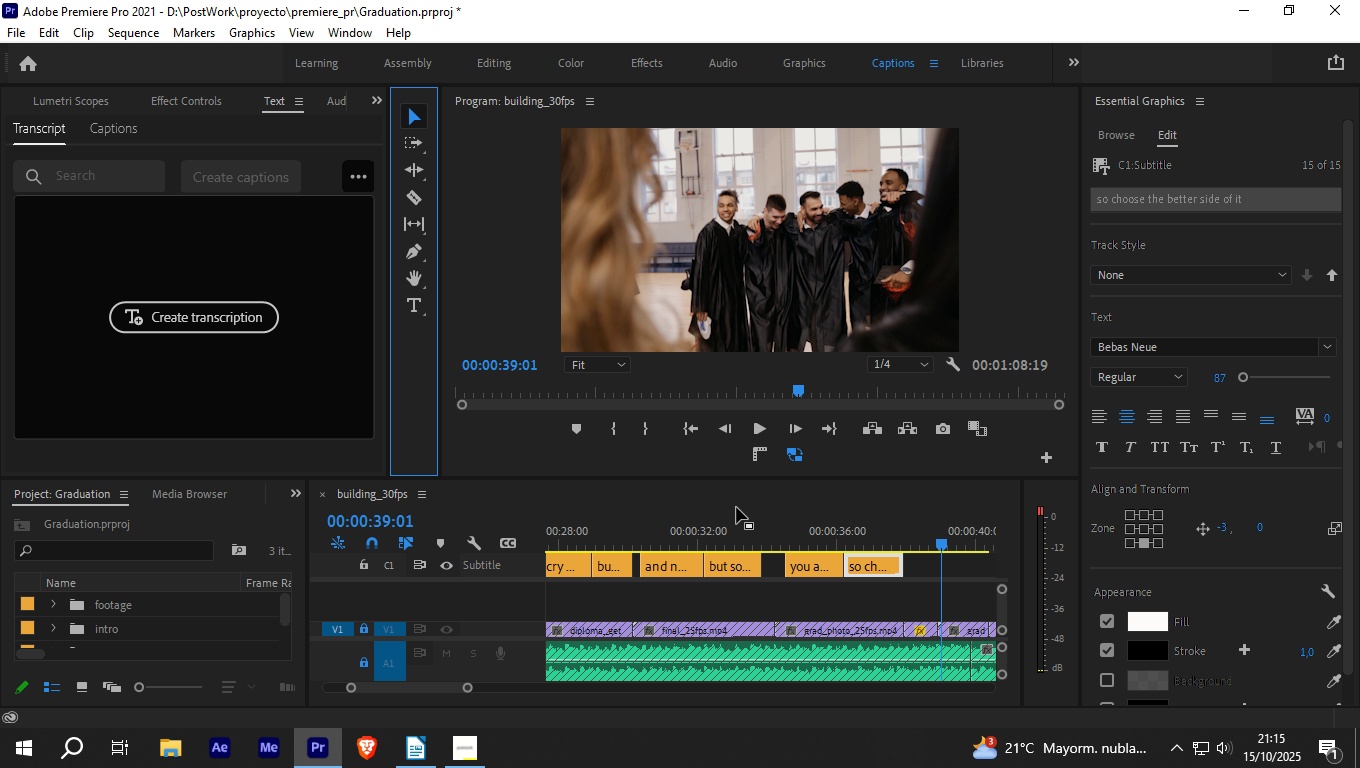 
key(Control+S)
 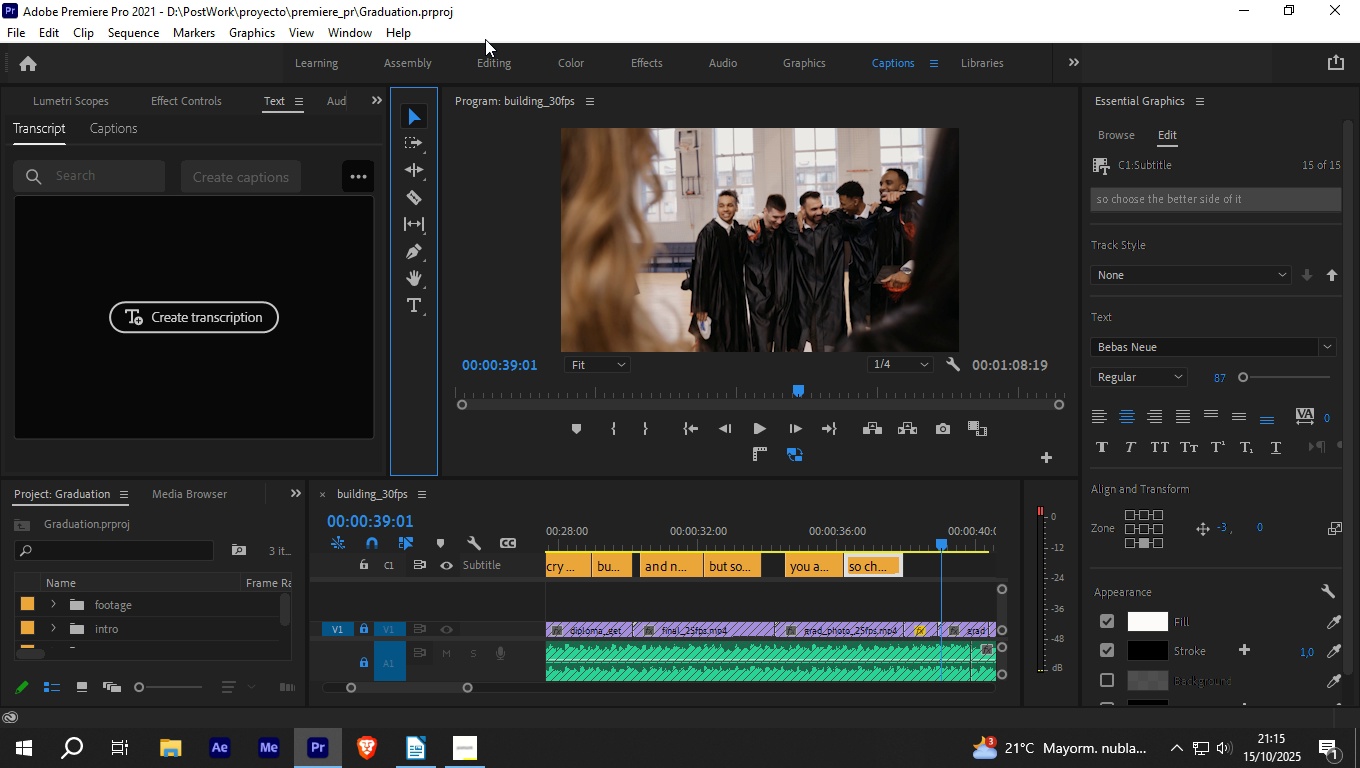 
left_click([482, 61])
 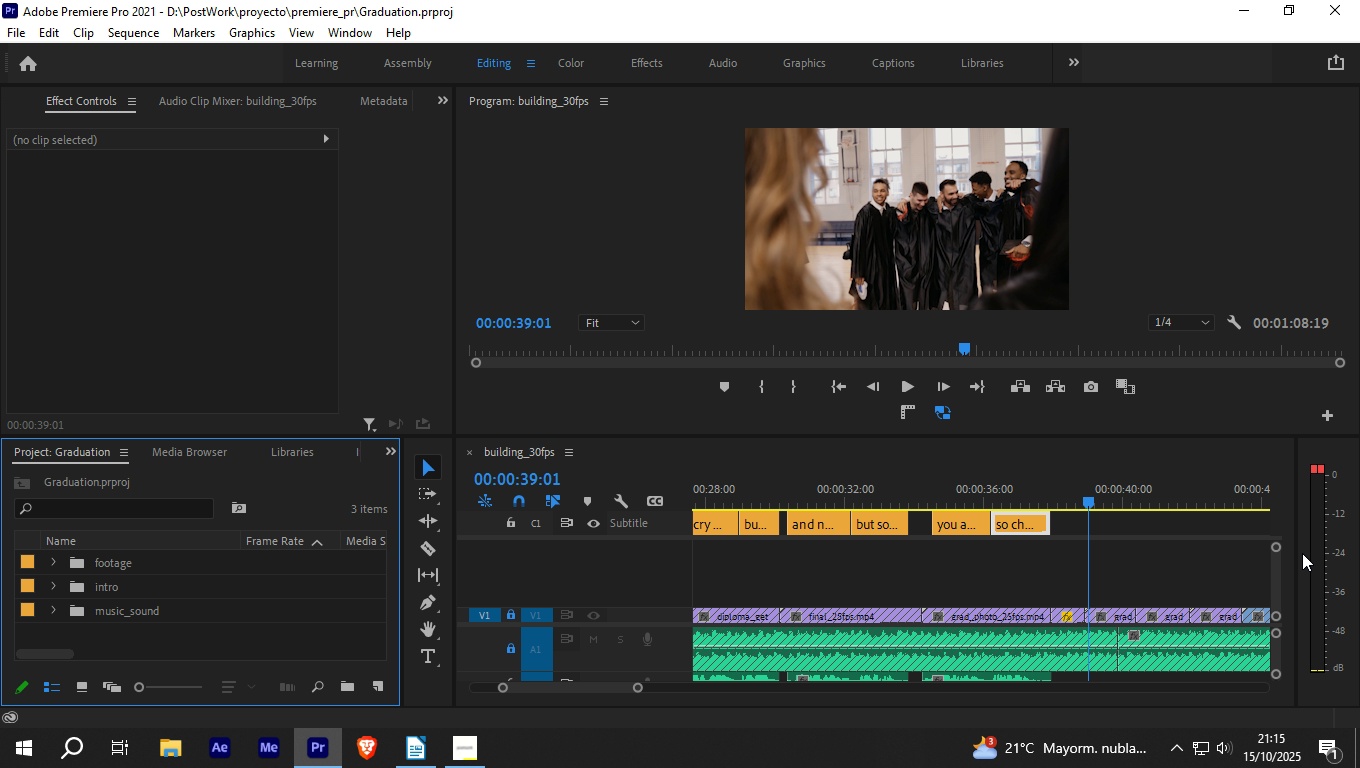 
wait(6.15)
 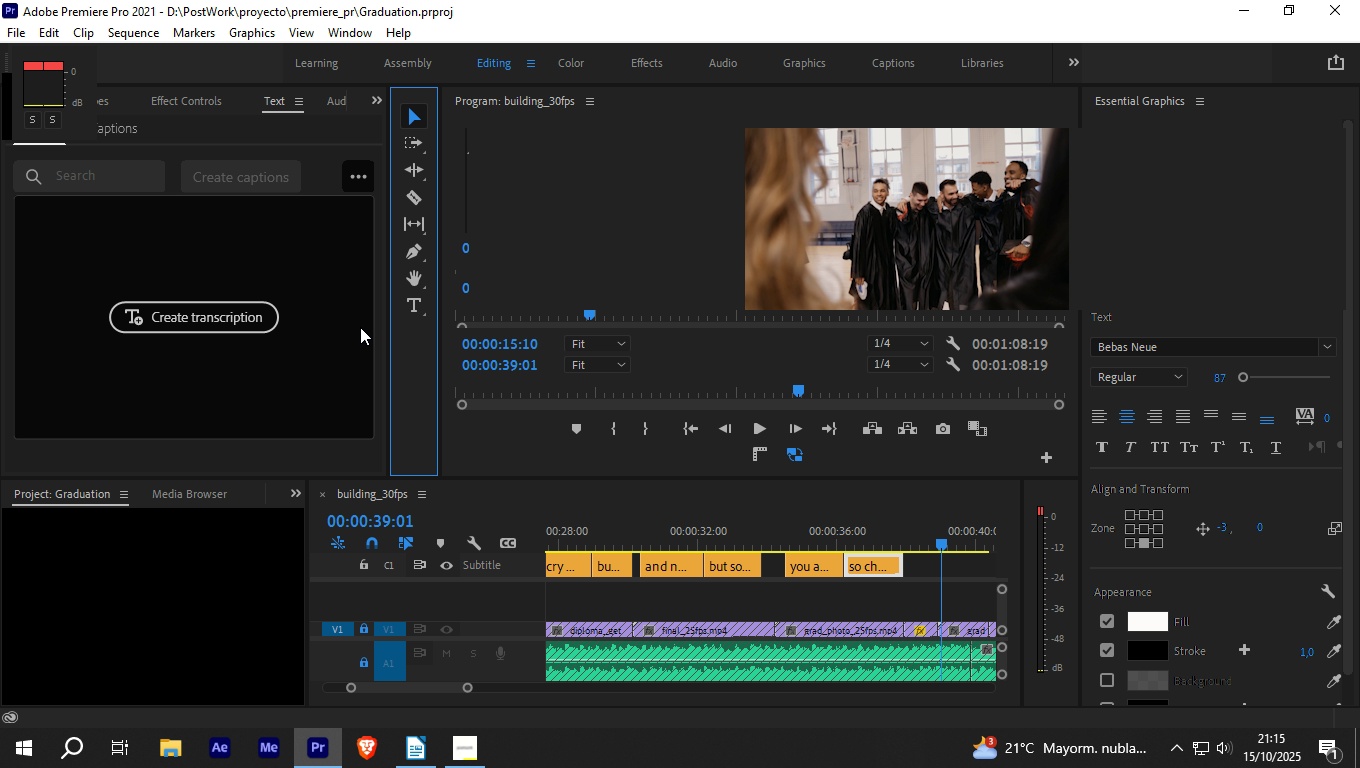 
left_click_drag(start_coordinate=[1297, 559], to_coordinate=[1284, 541])
 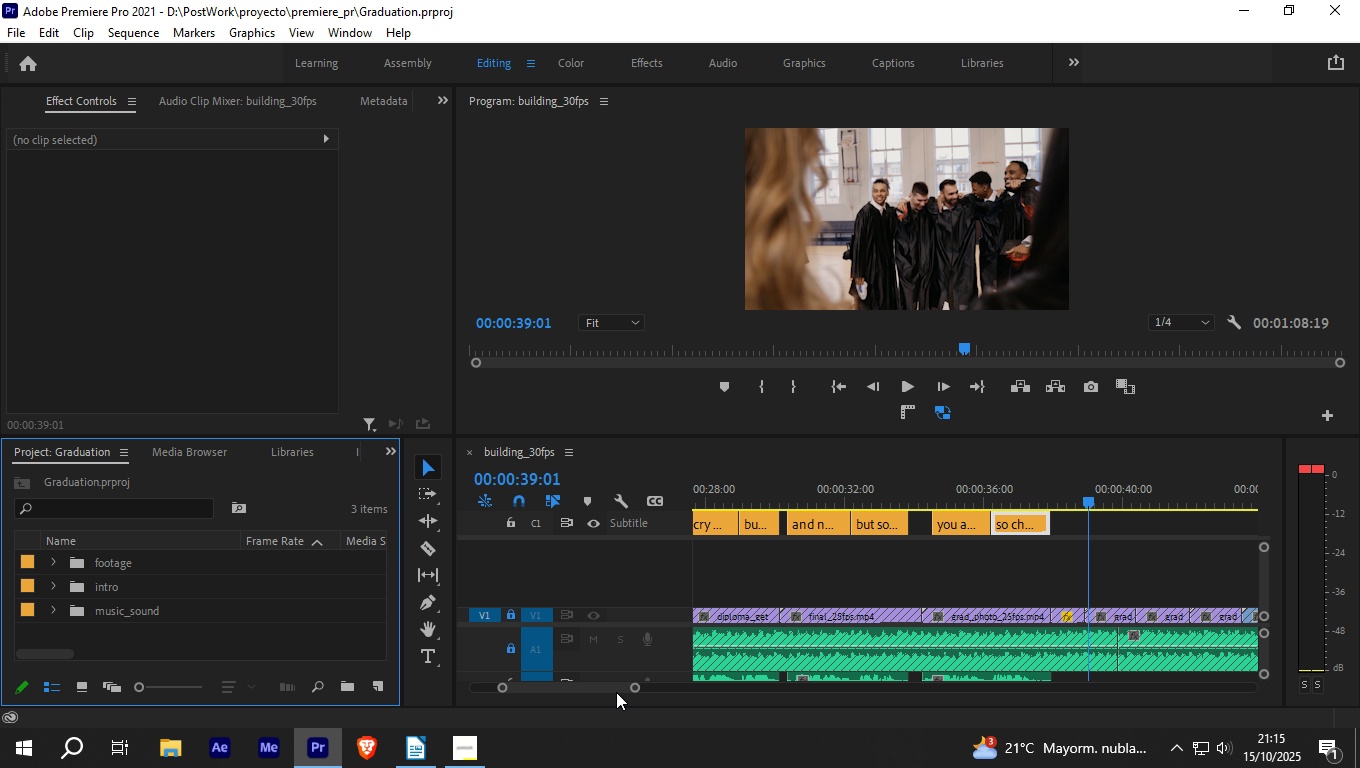 
left_click_drag(start_coordinate=[633, 687], to_coordinate=[756, 688])
 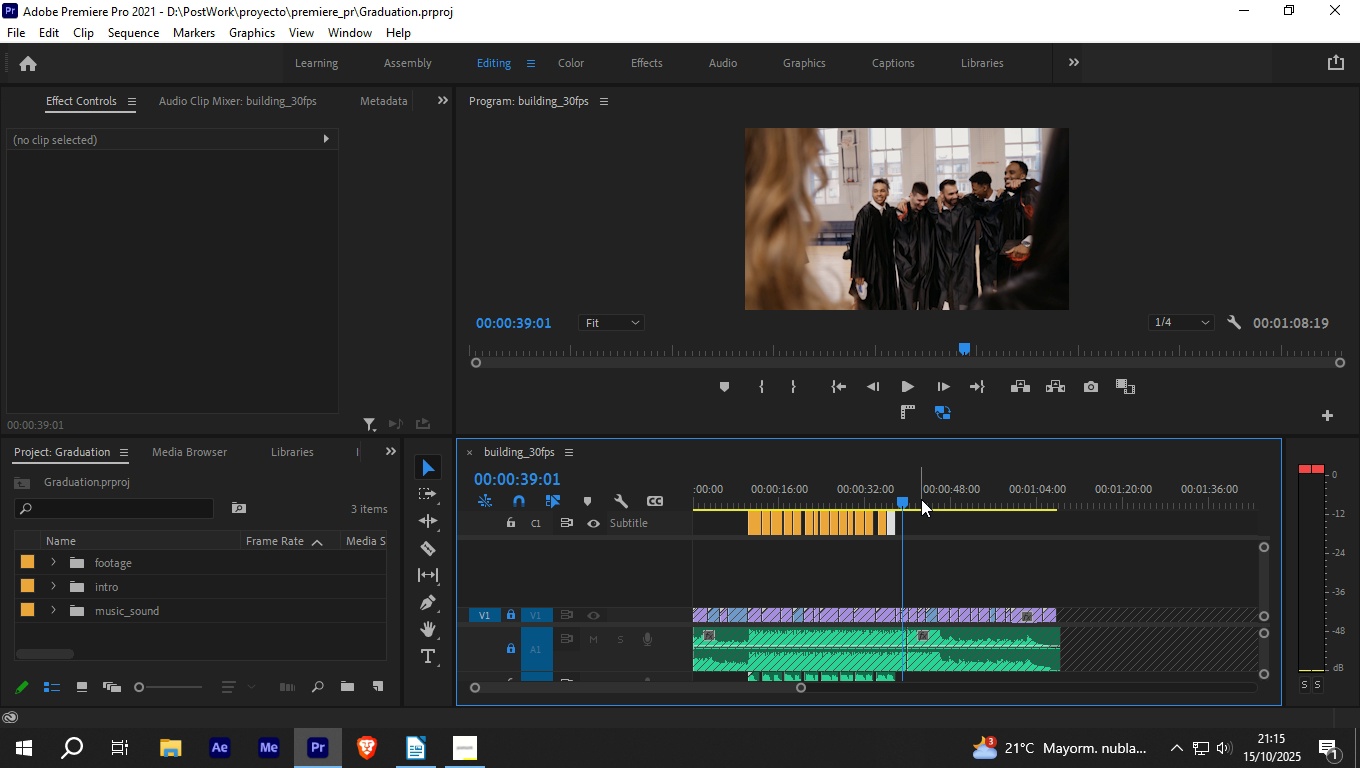 
left_click_drag(start_coordinate=[899, 500], to_coordinate=[646, 500])
 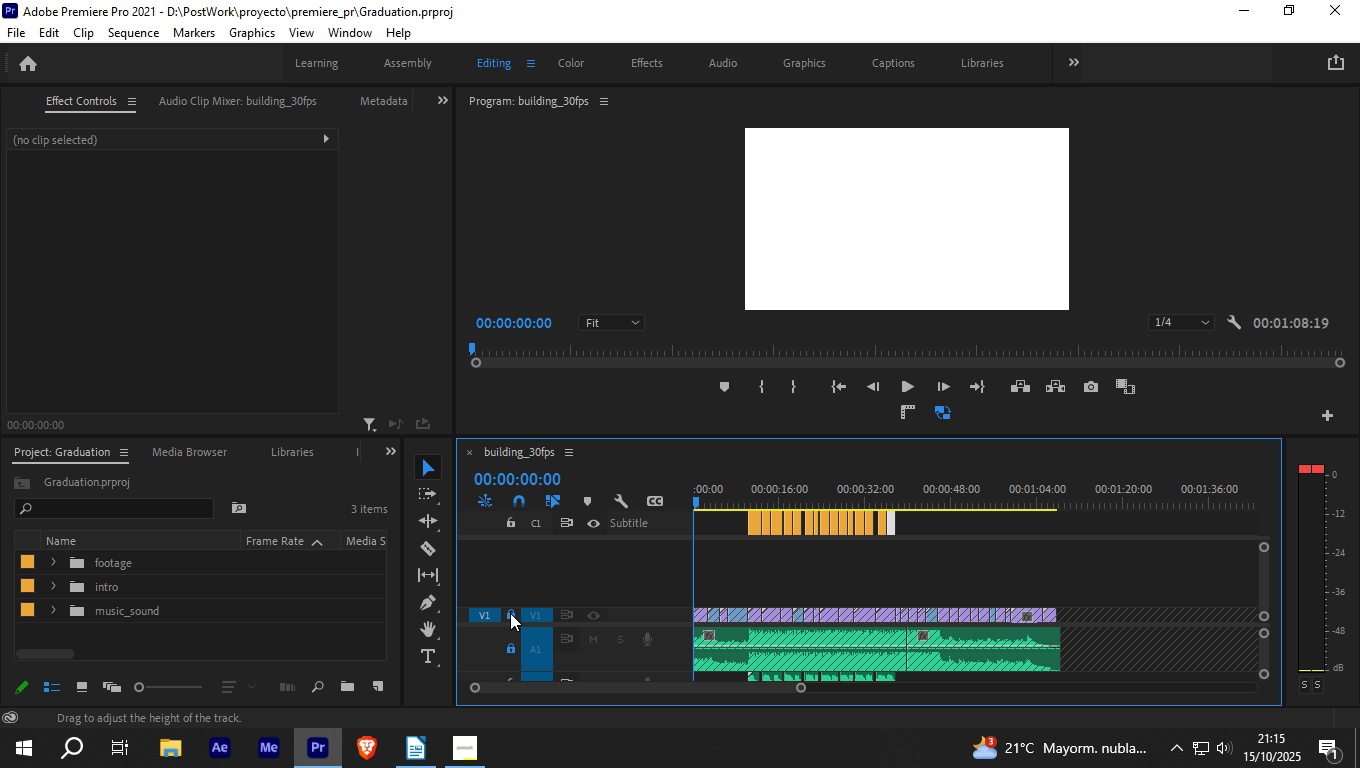 
left_click([510, 616])
 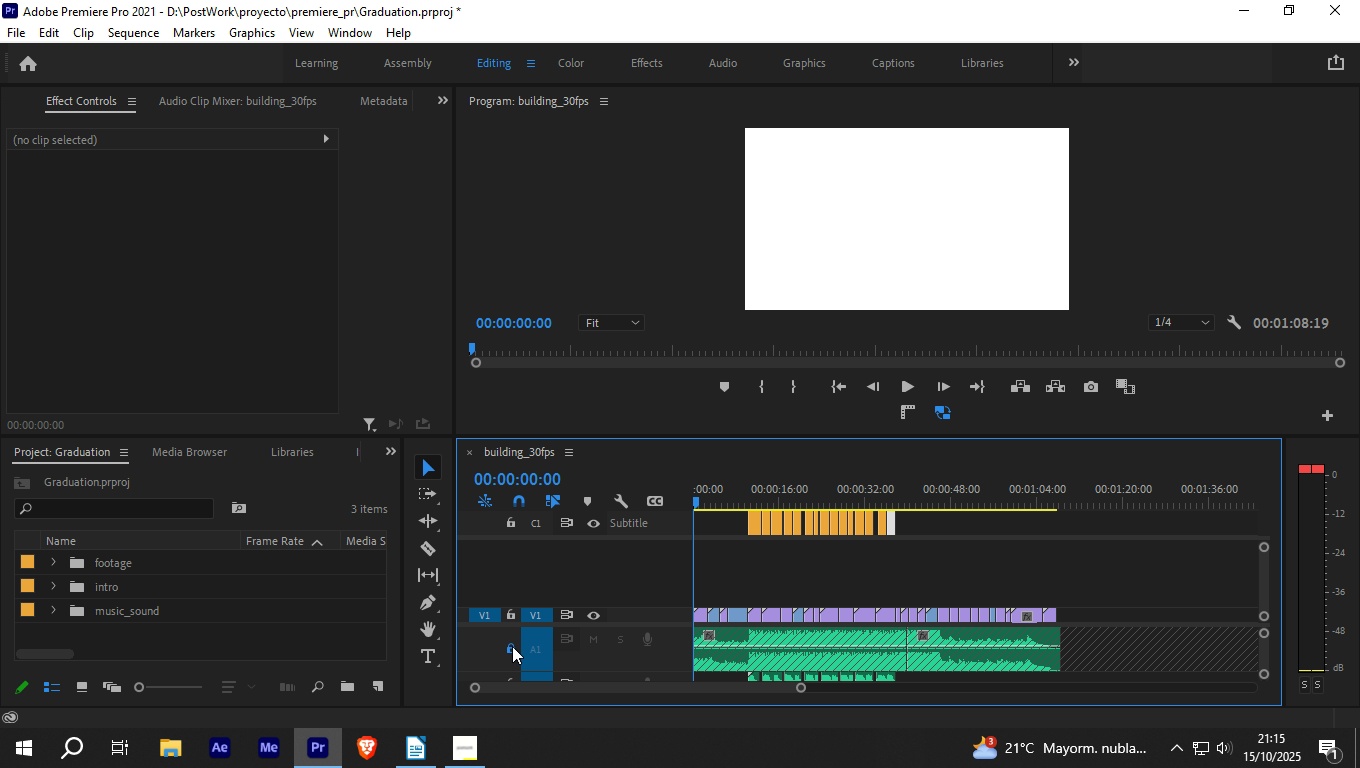 
left_click([512, 646])
 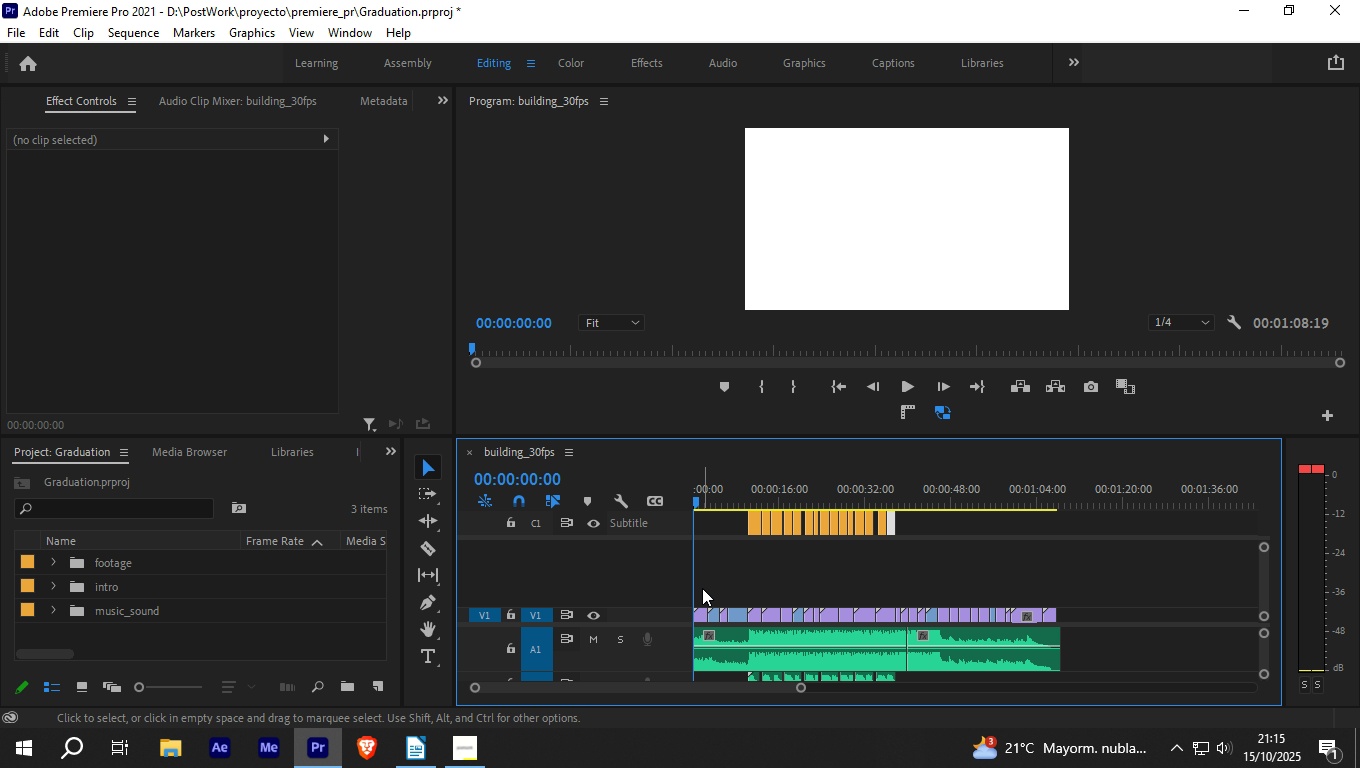 
key(Space)
 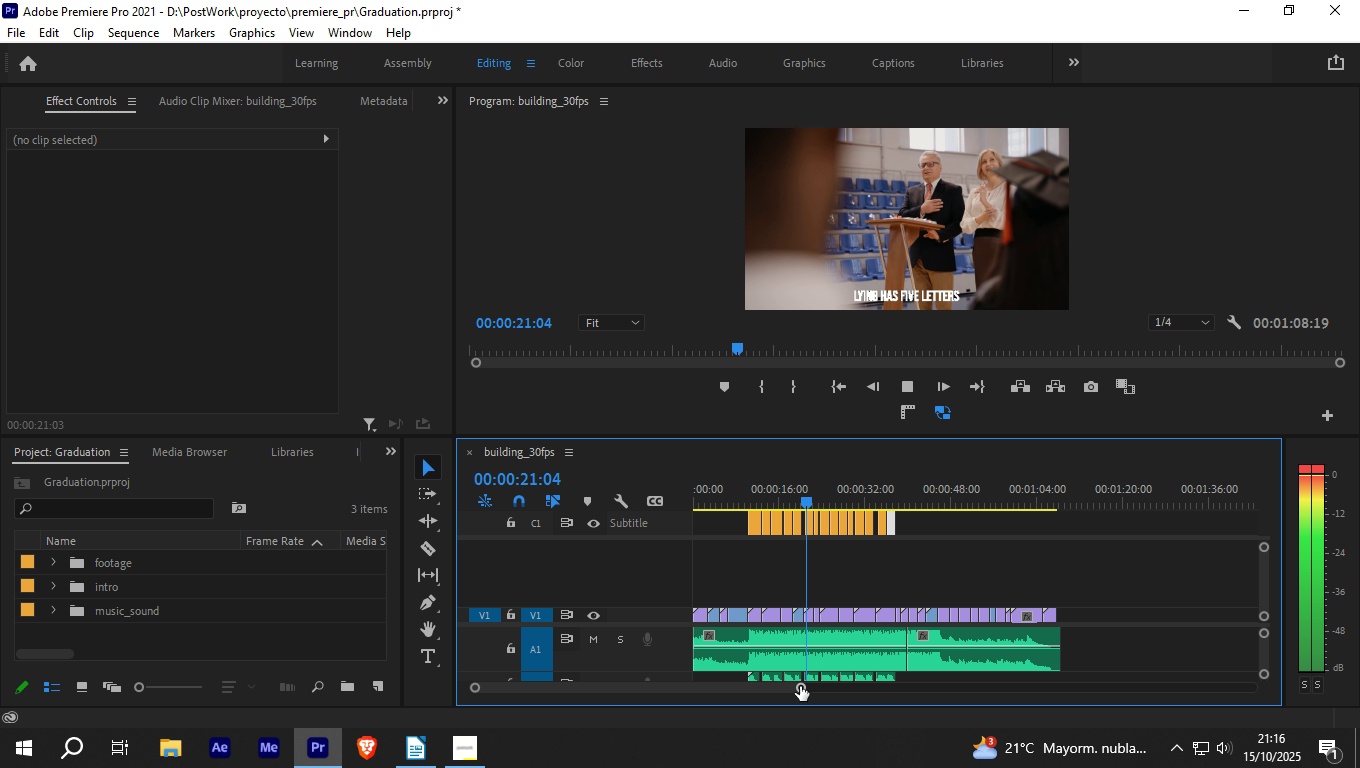 
wait(26.15)
 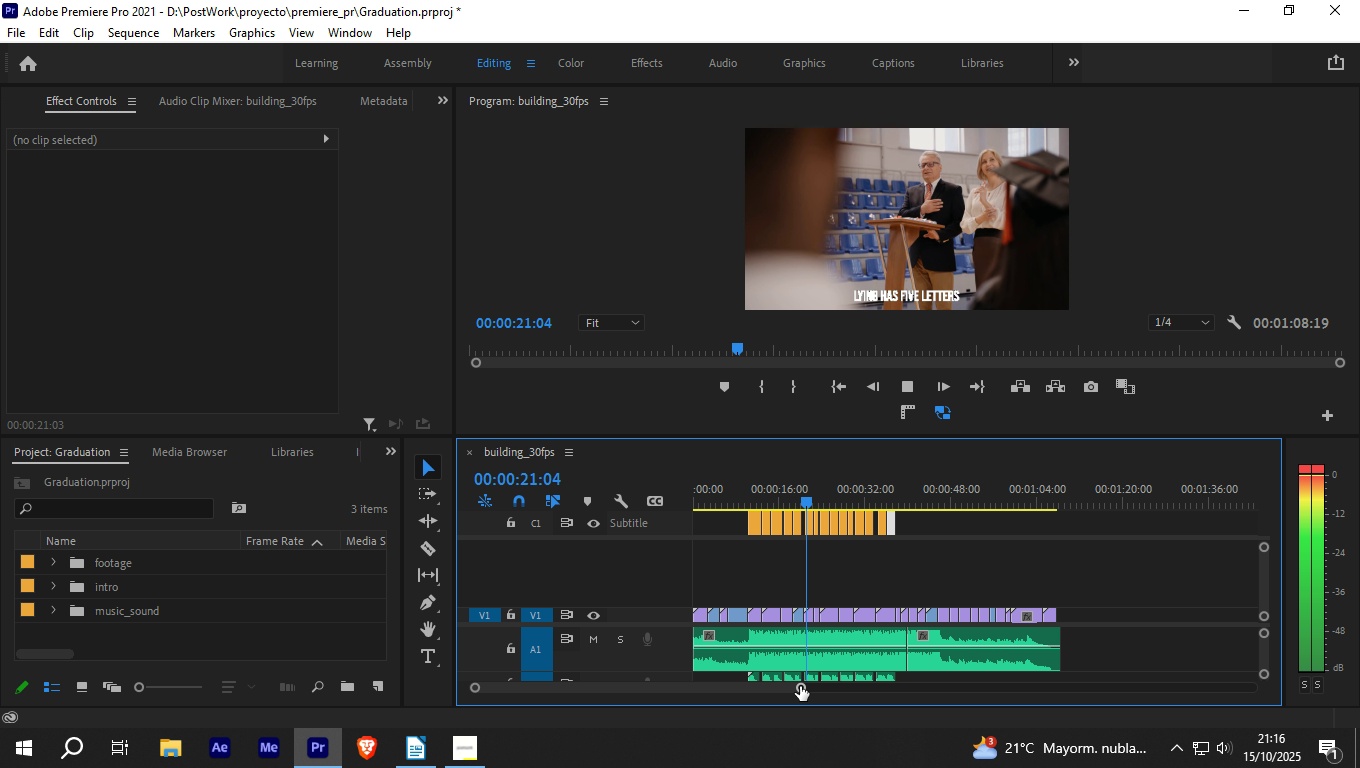 
key(Space)
 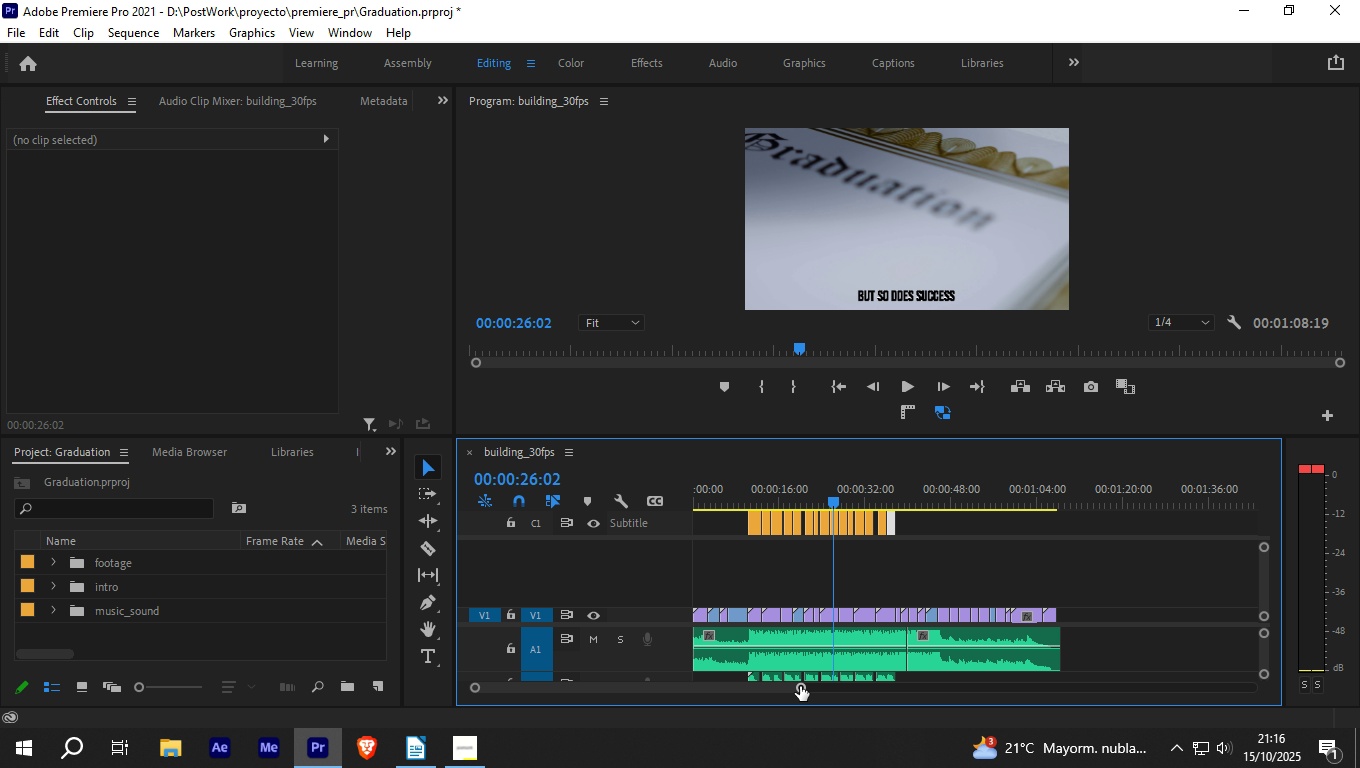 
left_click_drag(start_coordinate=[800, 686], to_coordinate=[712, 682])
 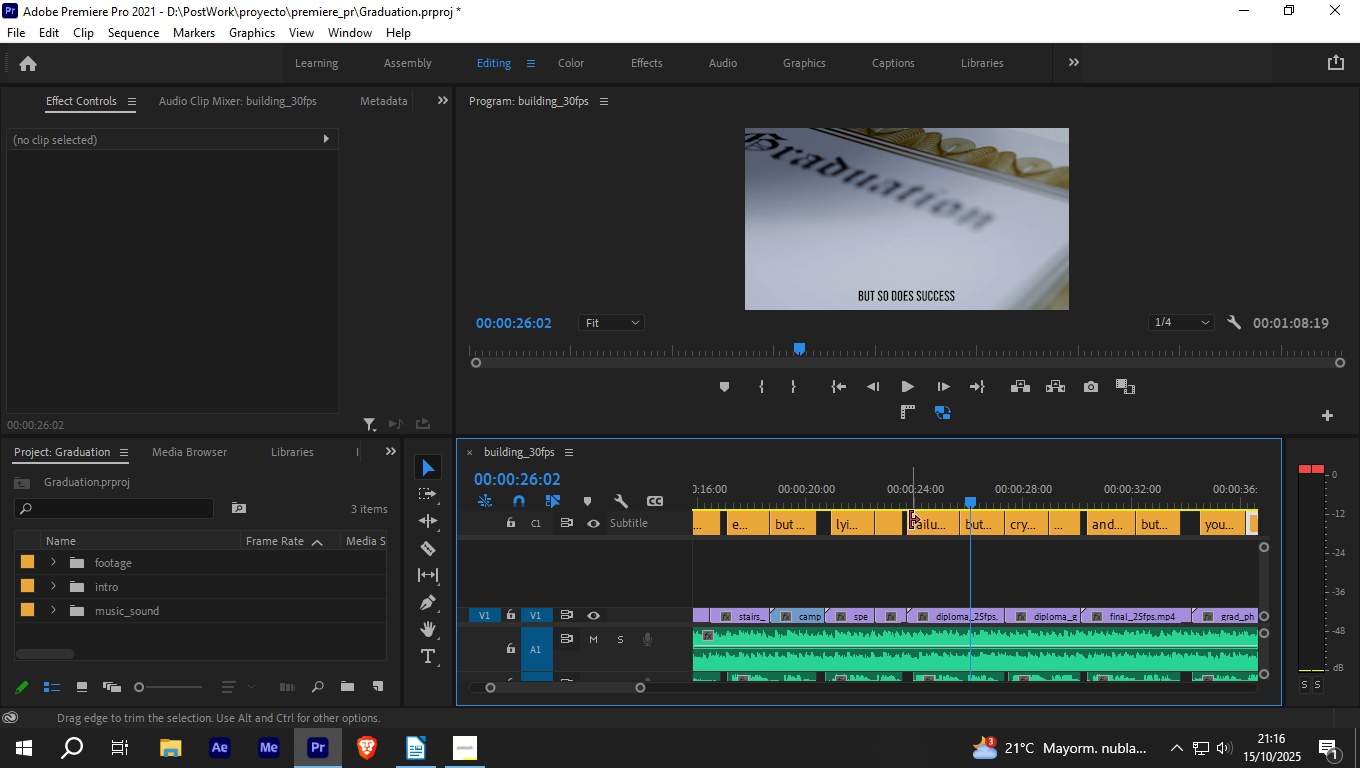 
left_click_drag(start_coordinate=[911, 518], to_coordinate=[918, 516])
 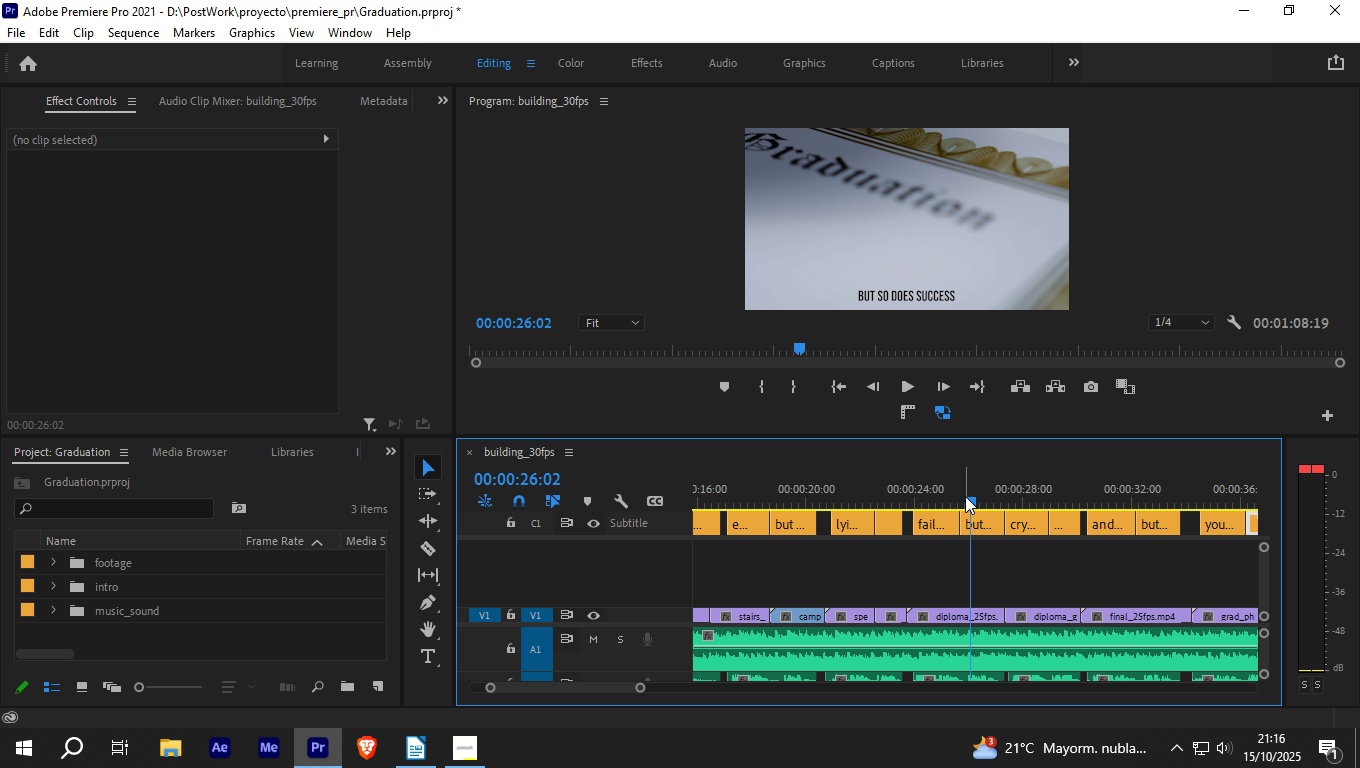 
left_click_drag(start_coordinate=[966, 496], to_coordinate=[900, 497])
 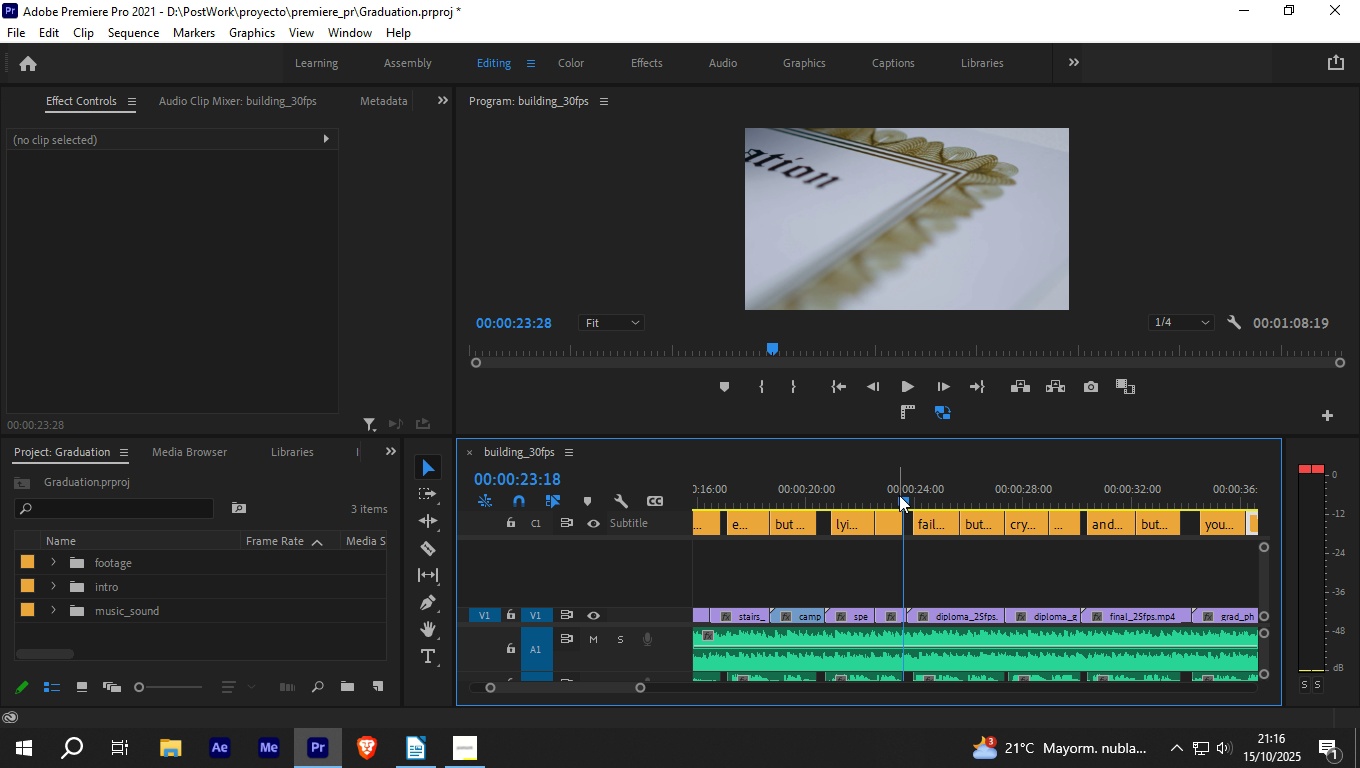 
key(Space)
 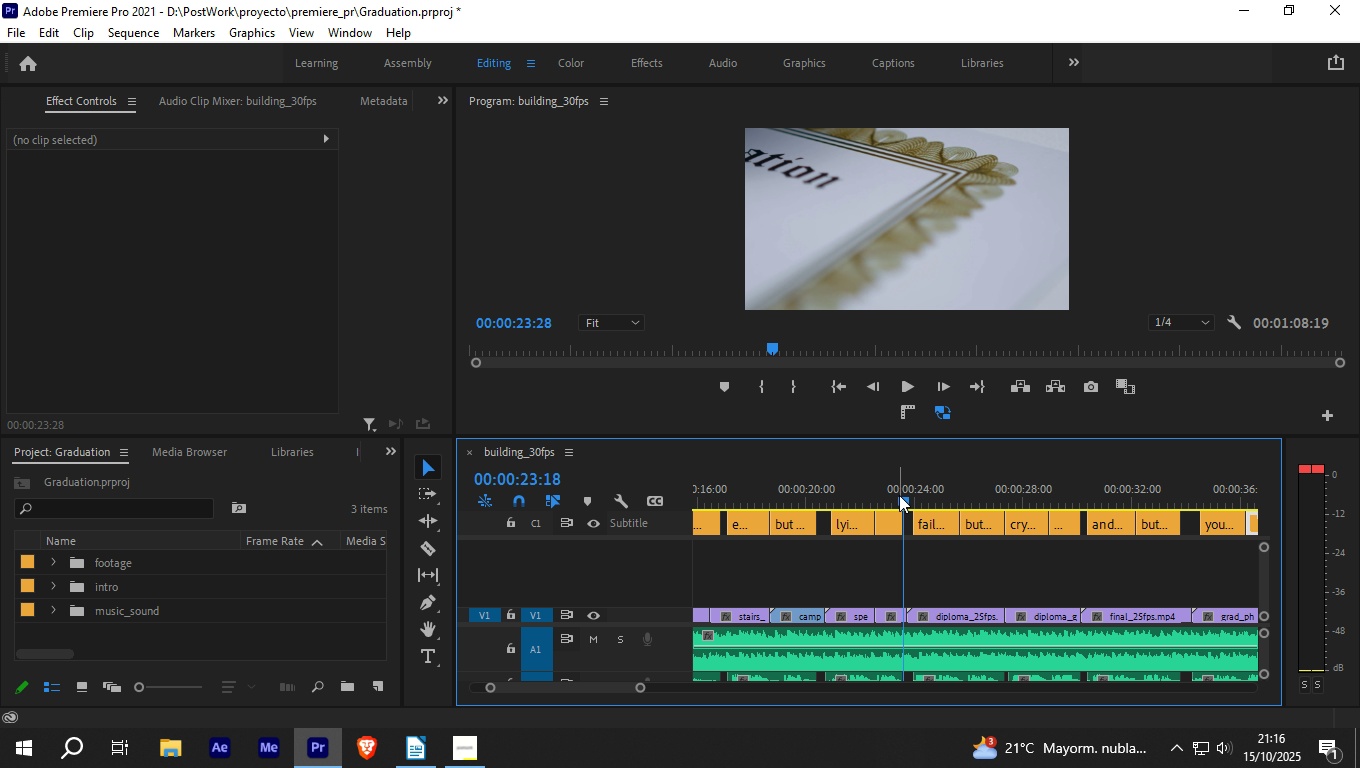 
key(Space)
 